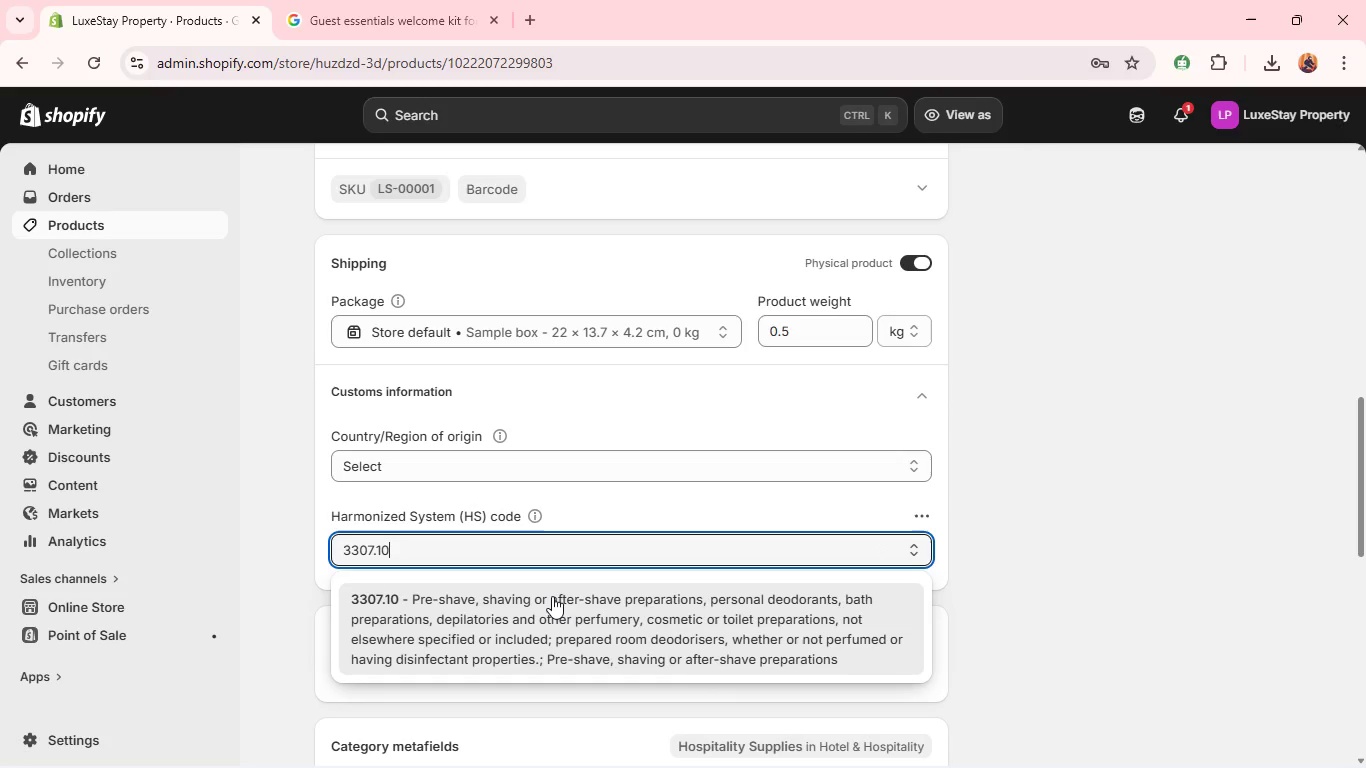 
key(Backspace)
 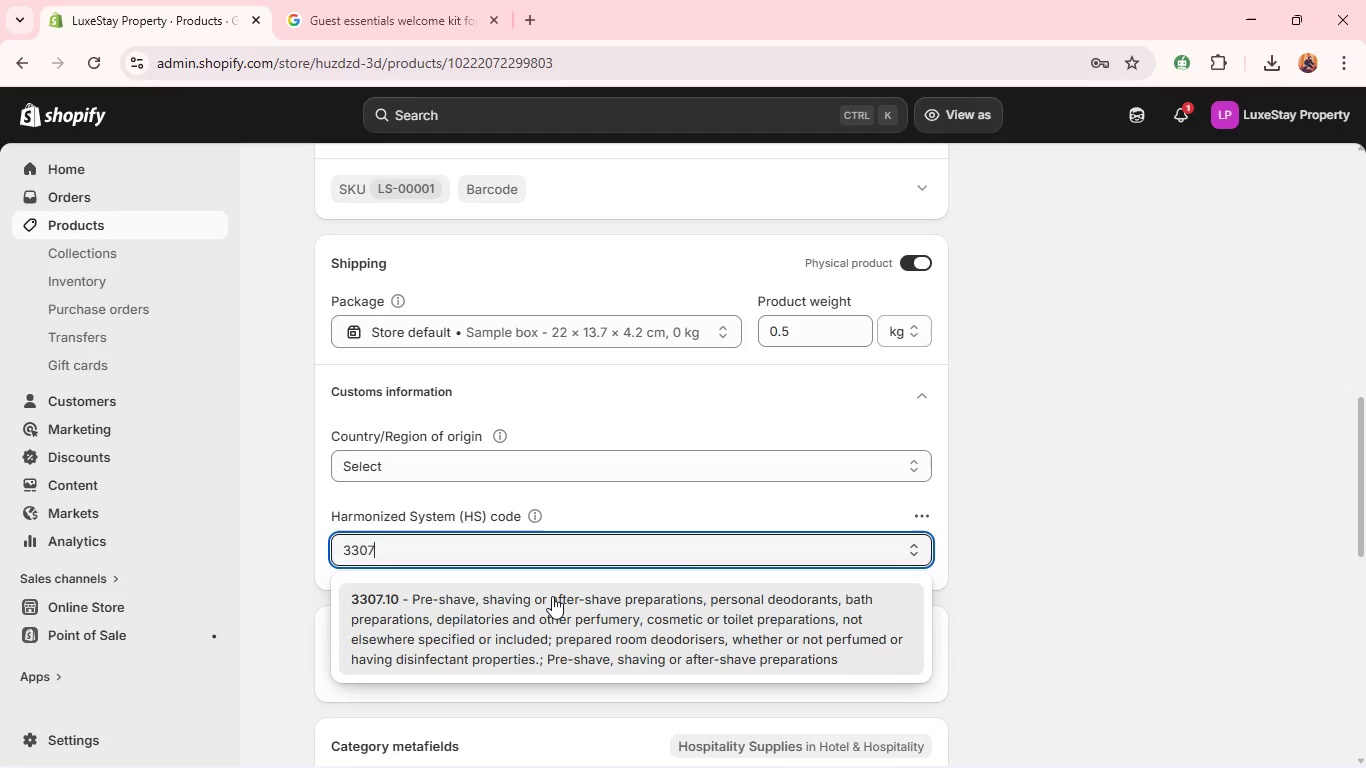 
key(Enter)
 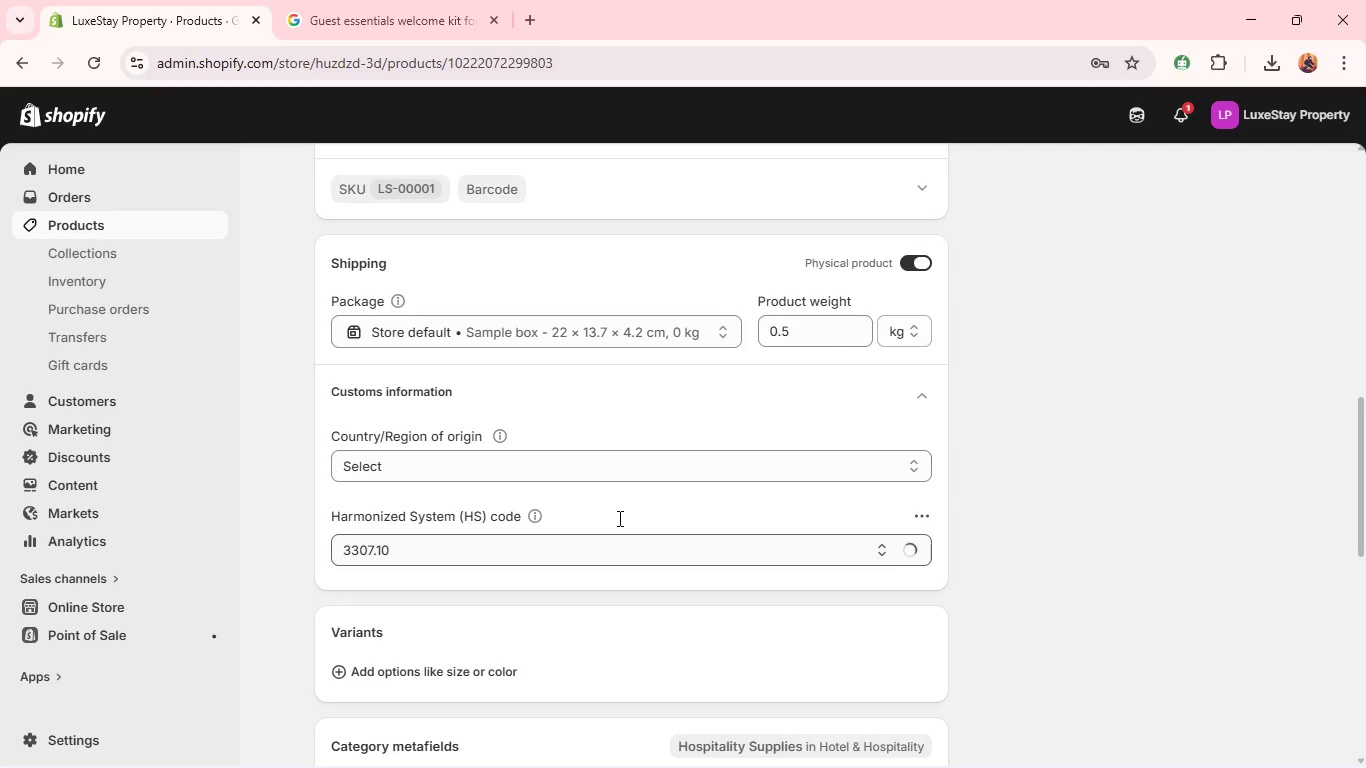 
wait(9.14)
 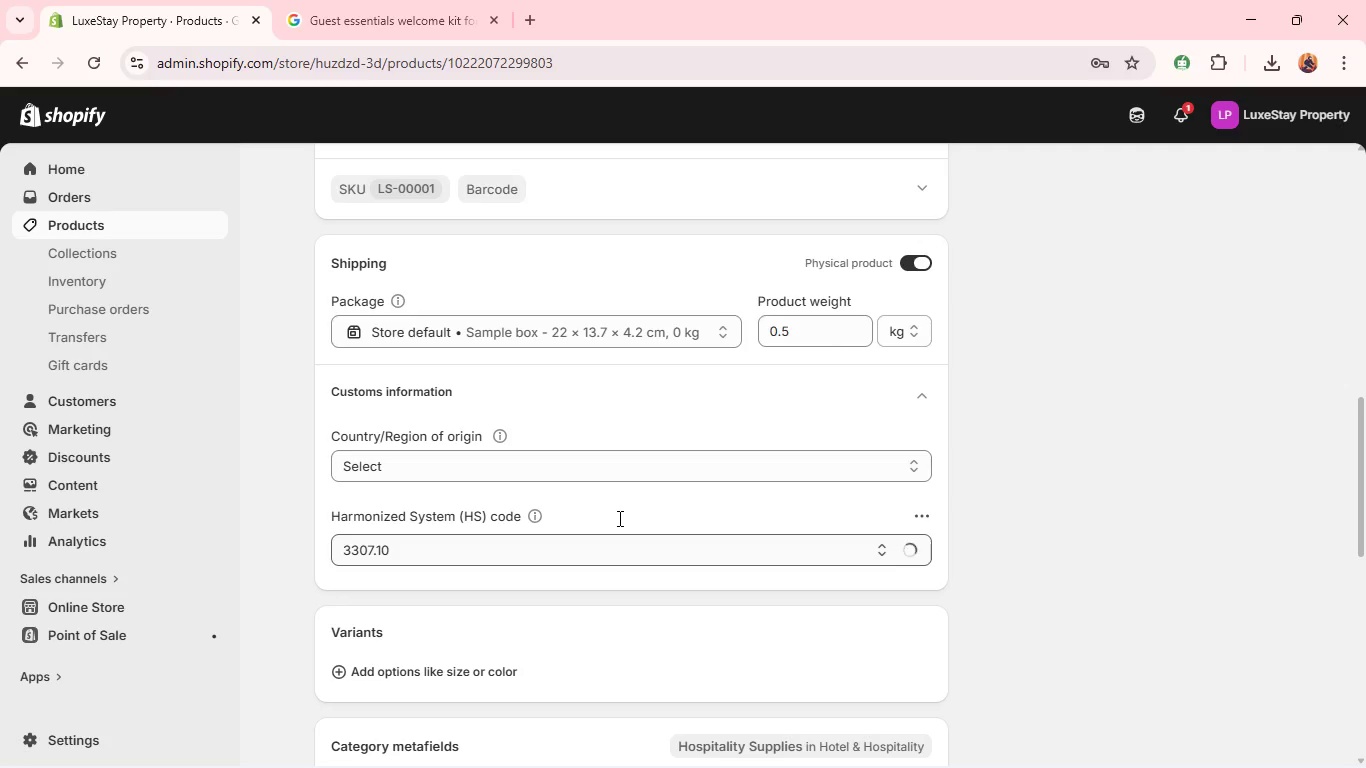 
left_click([534, 553])
 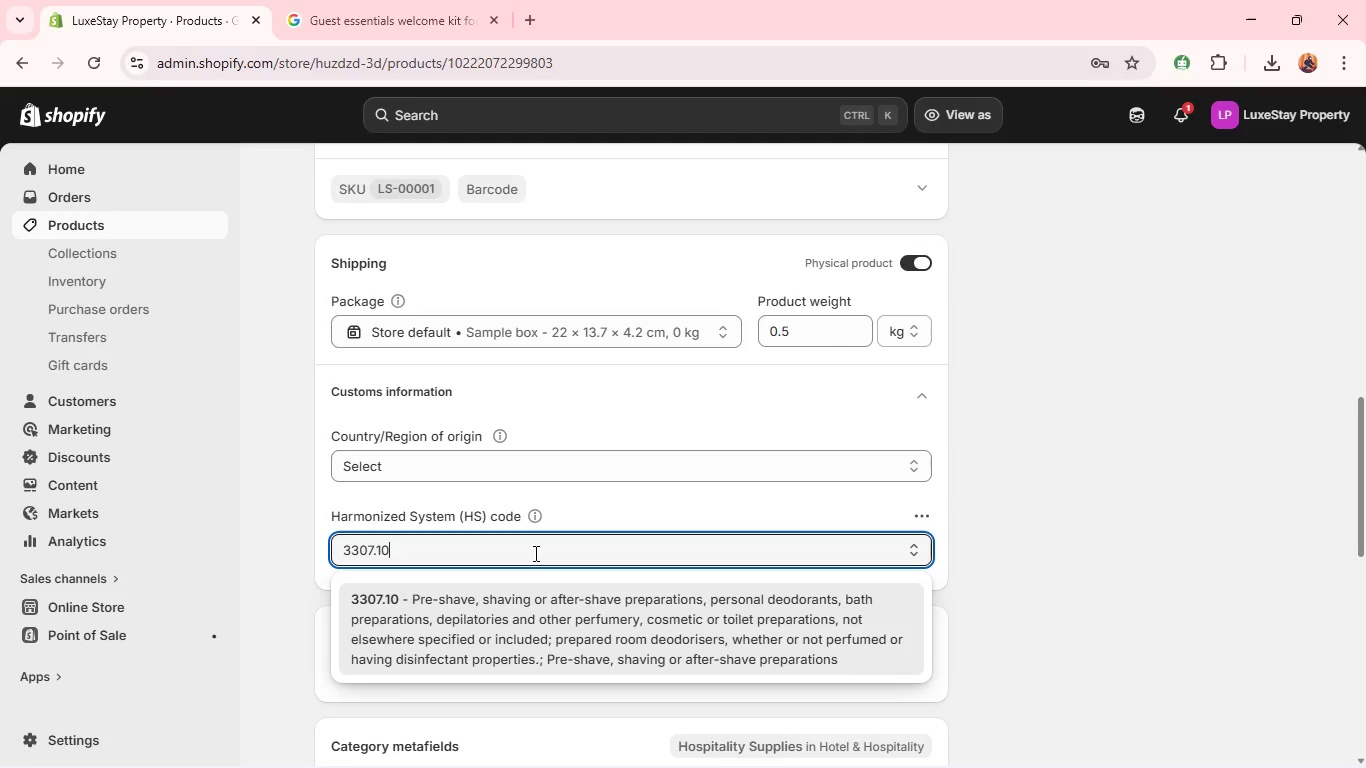 
key(Backspace)
key(Backspace)
type(00)
 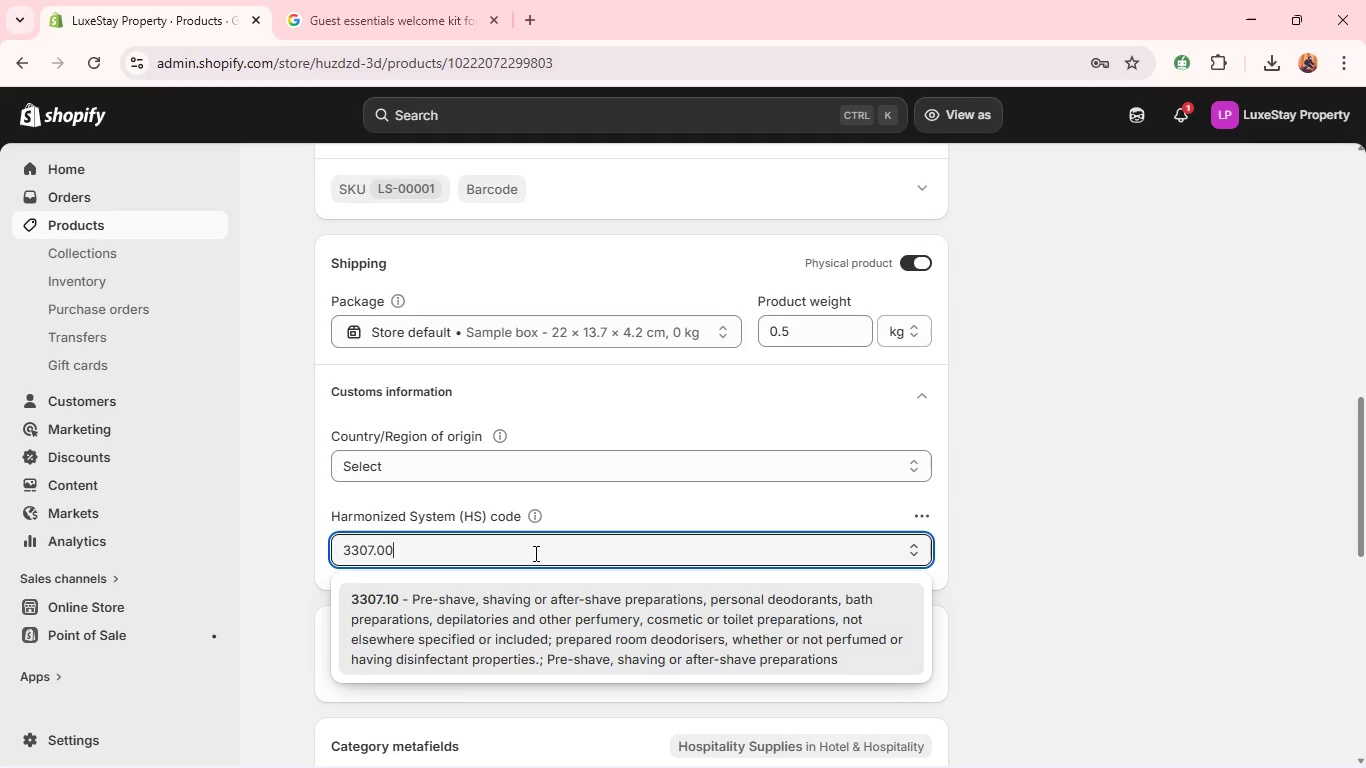 
key(Enter)
 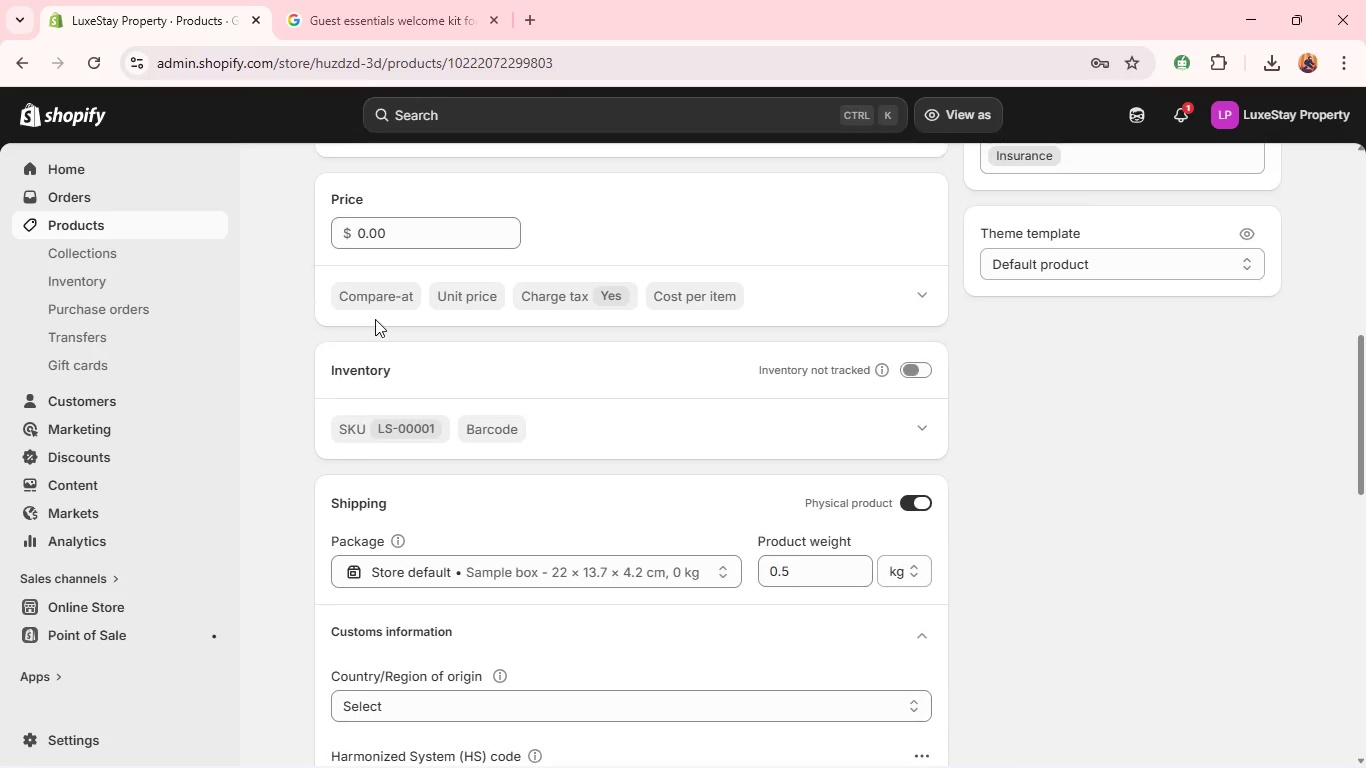 
wait(6.22)
 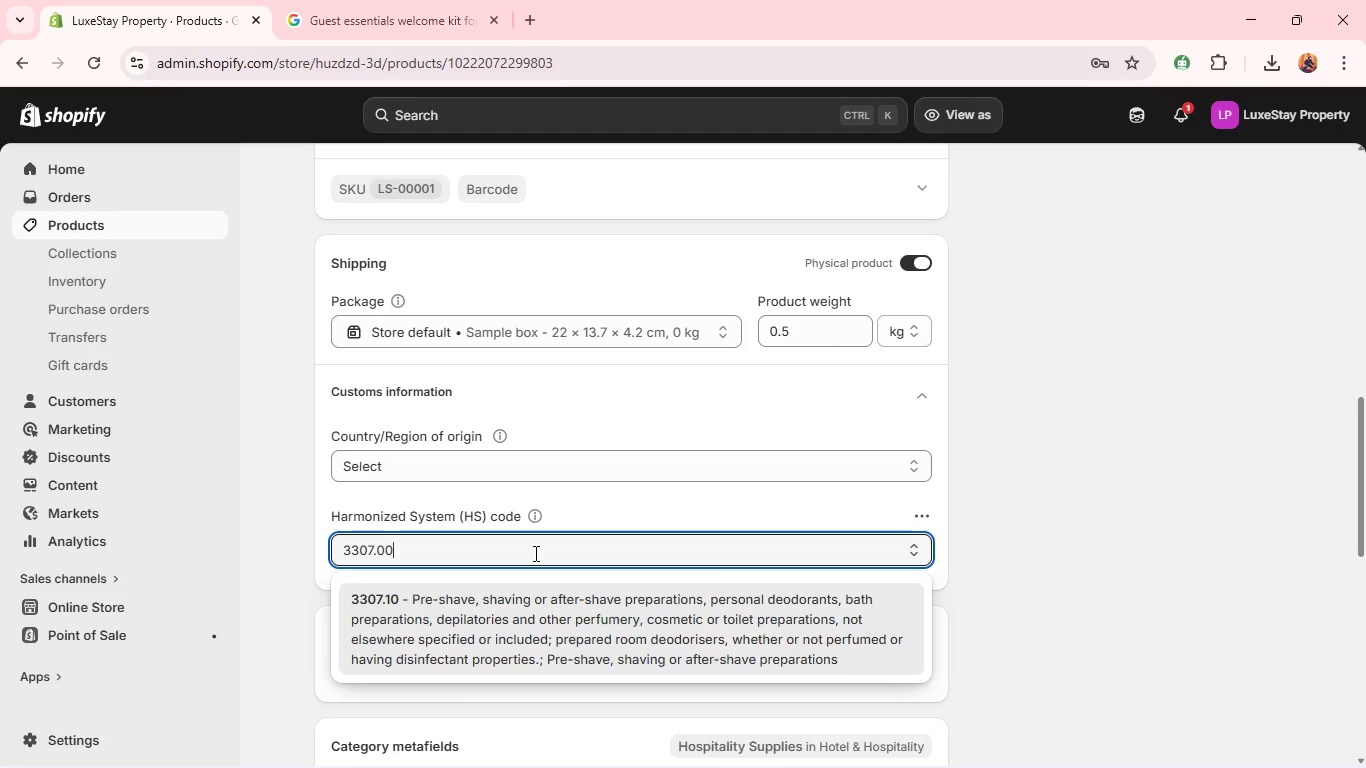 
left_click([145, 226])
 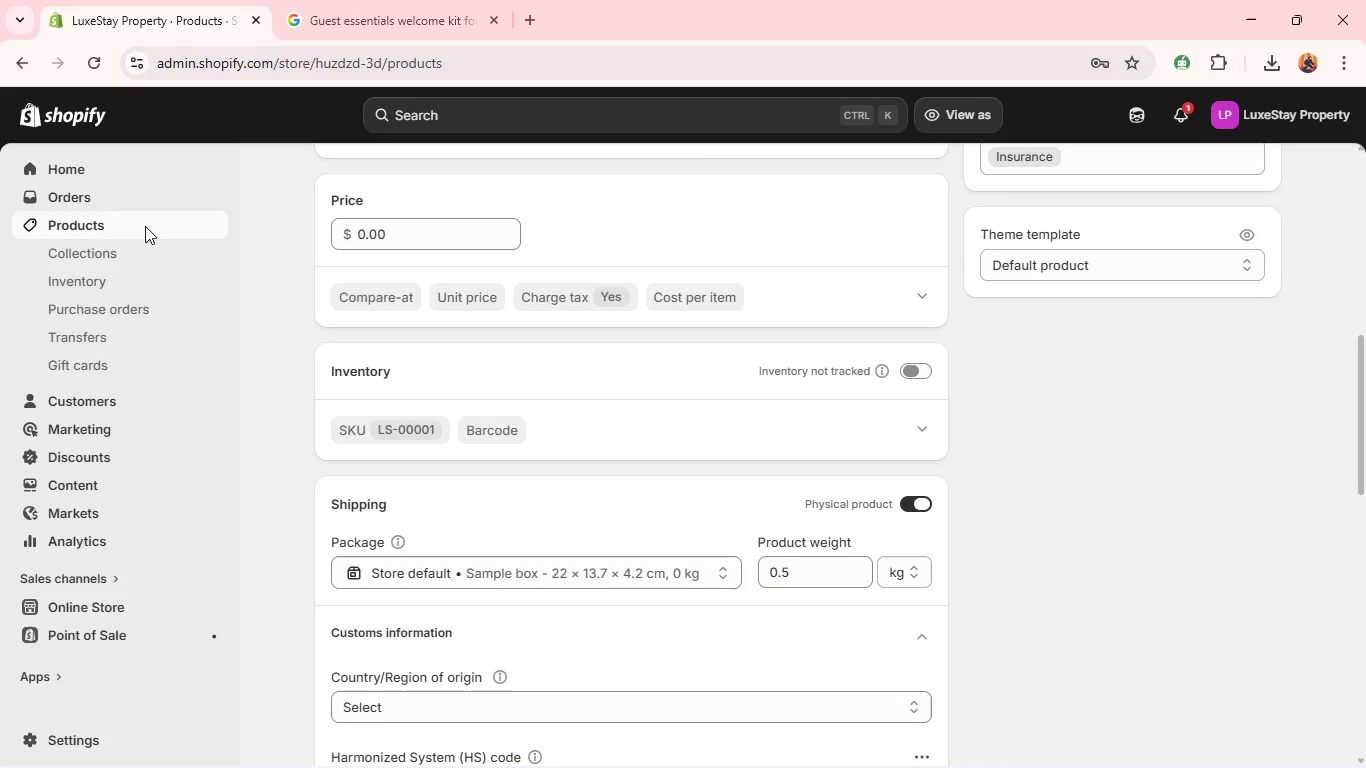 
wait(12.17)
 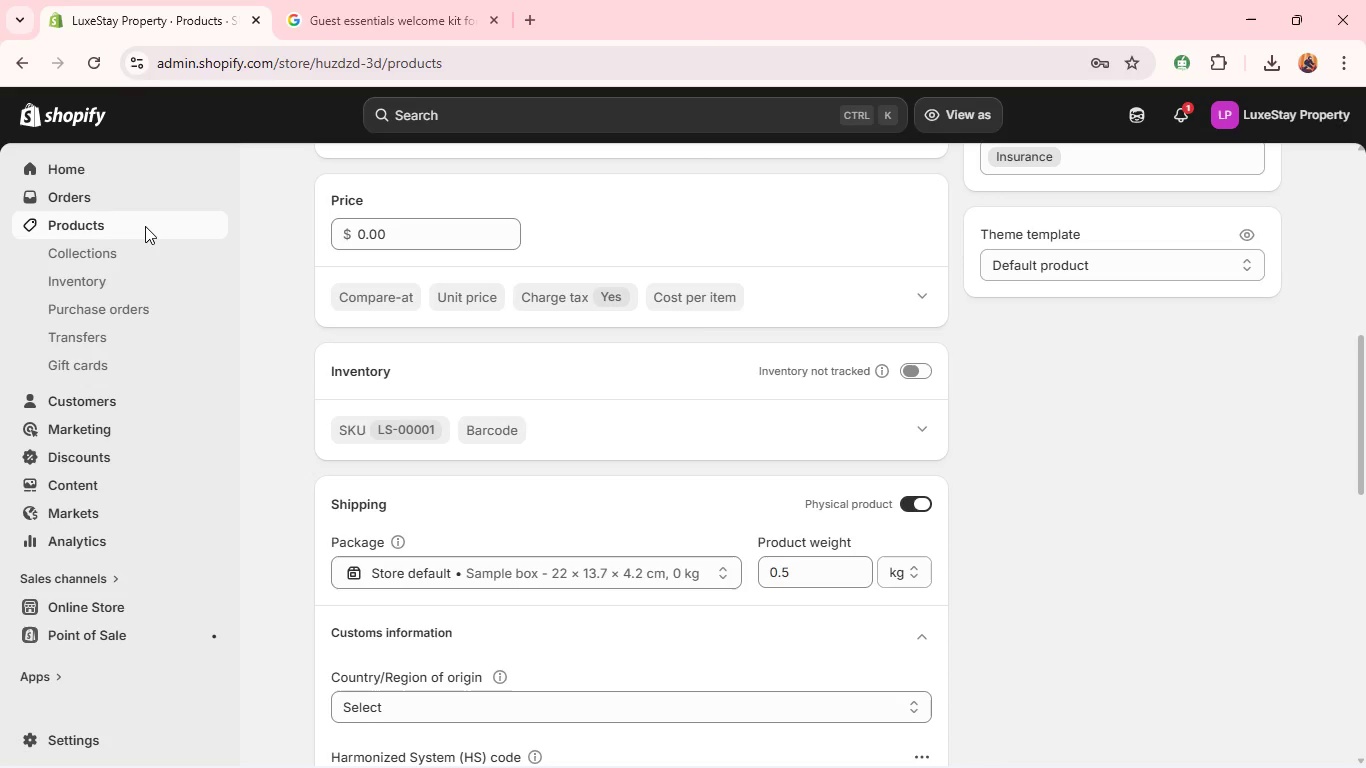 
left_click([57, 219])
 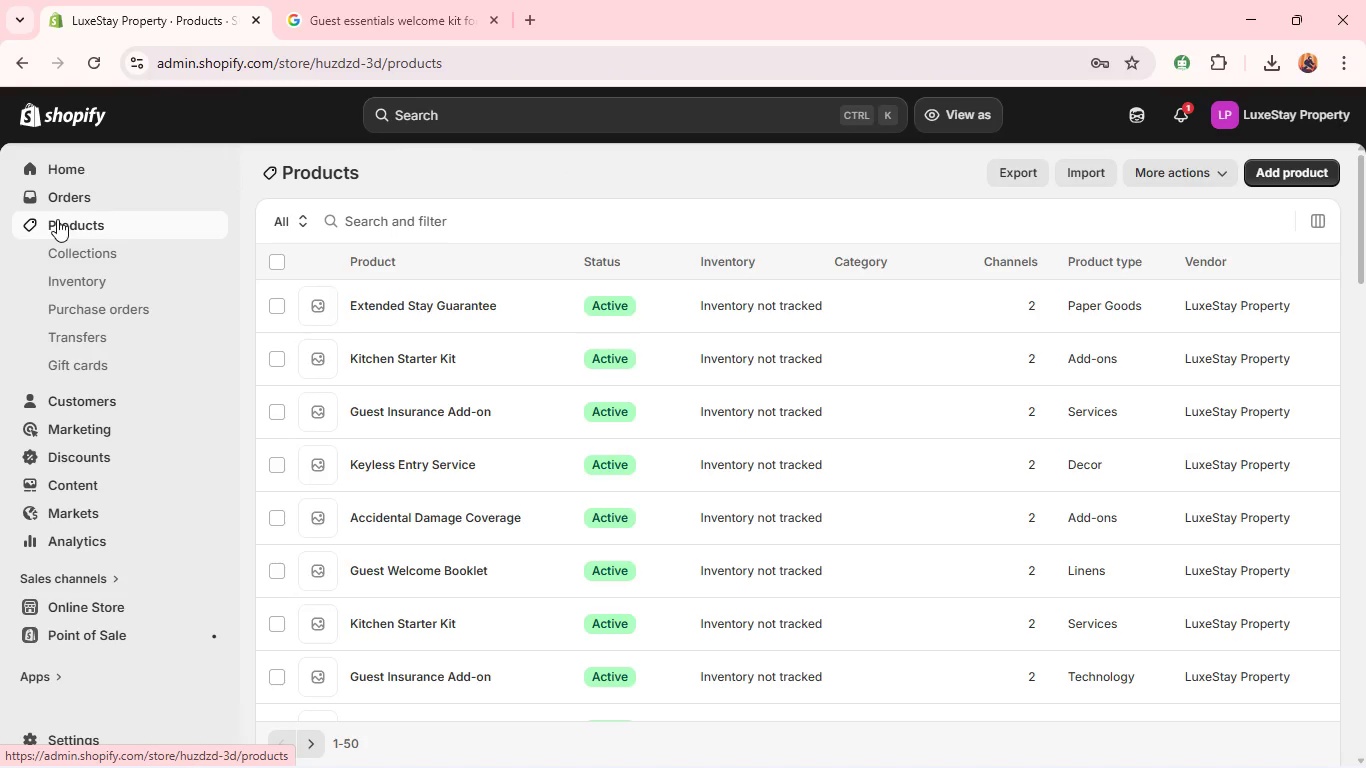 
wait(19.25)
 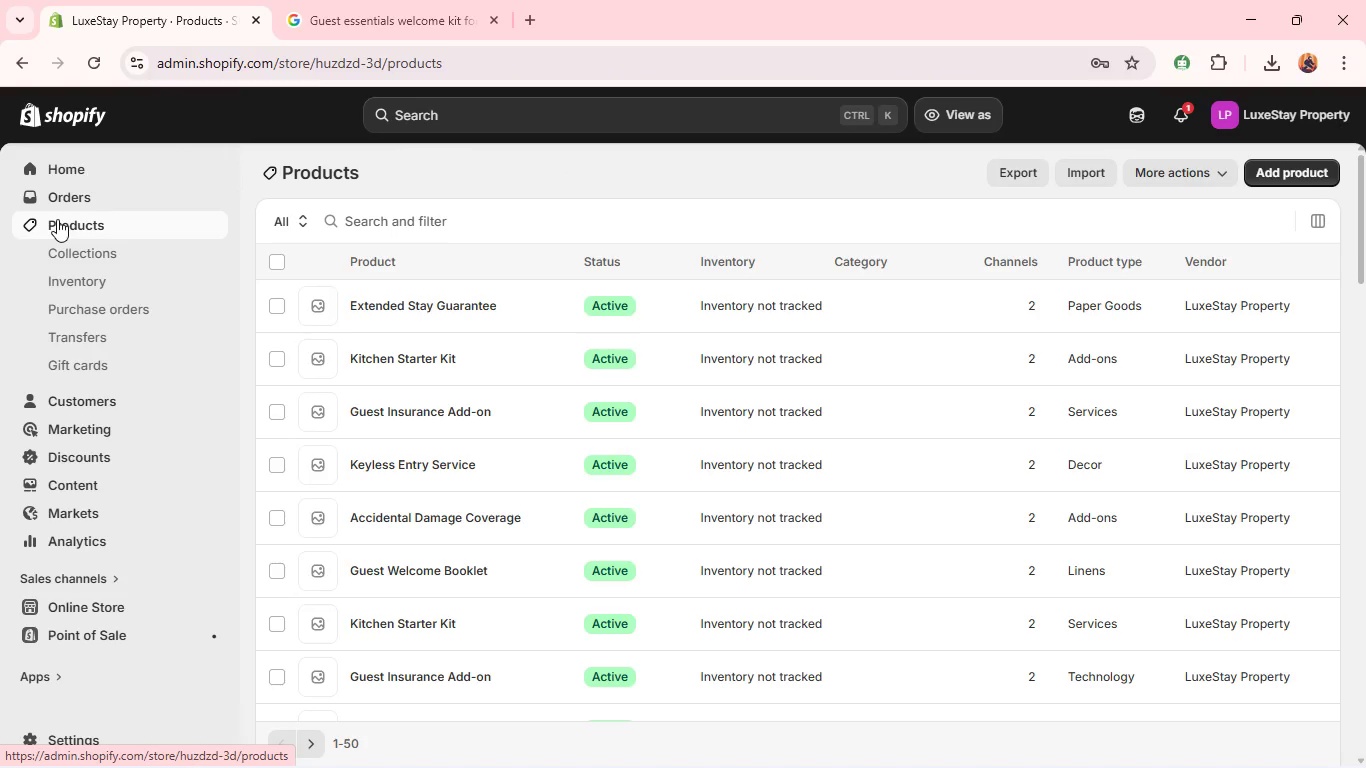 
left_click([309, 739])
 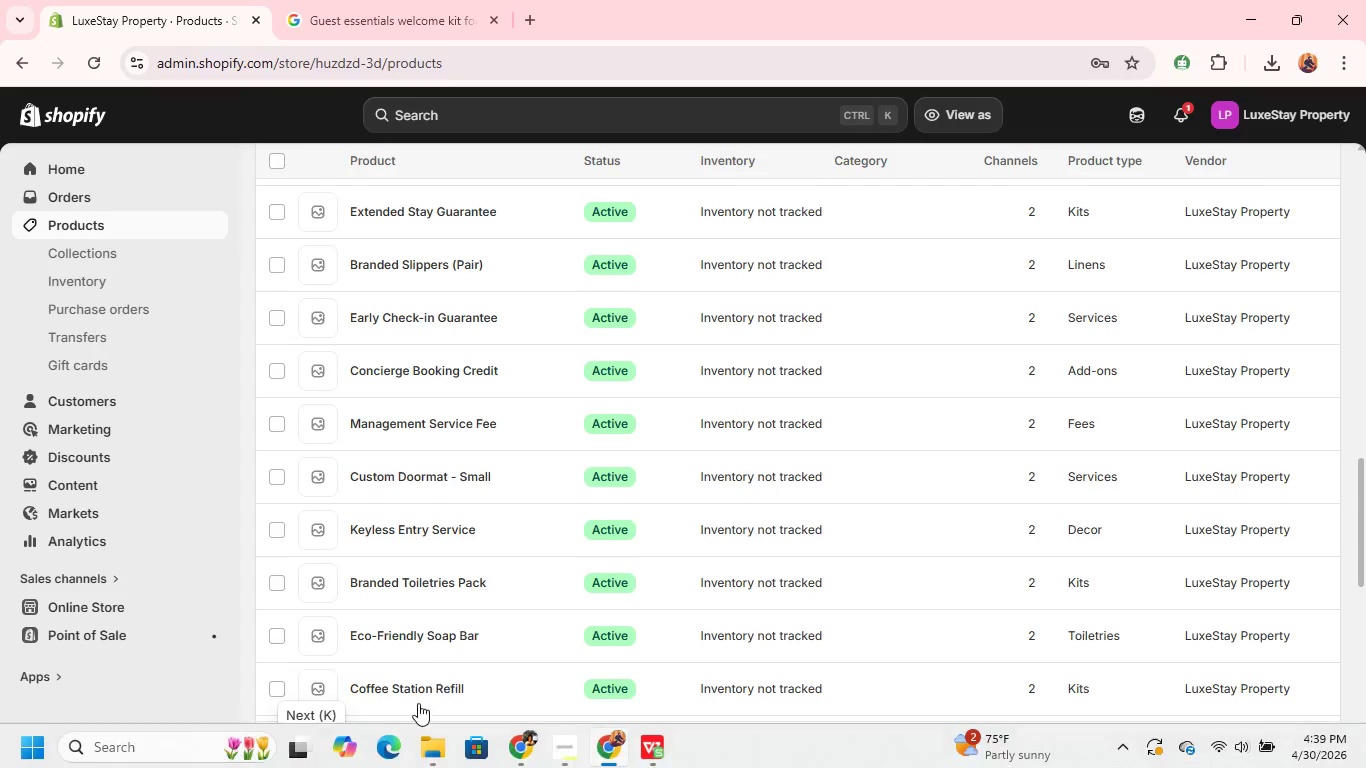 
wait(7.86)
 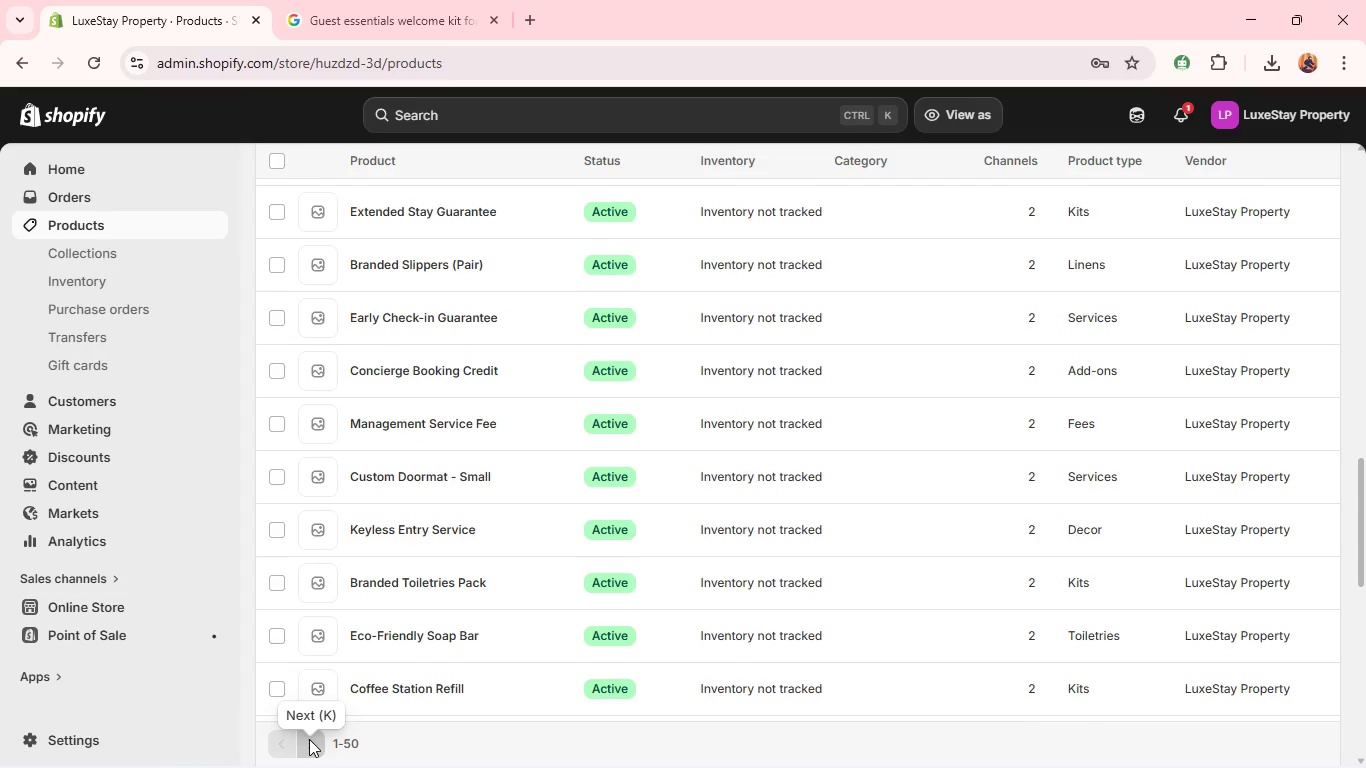 
left_click([311, 742])
 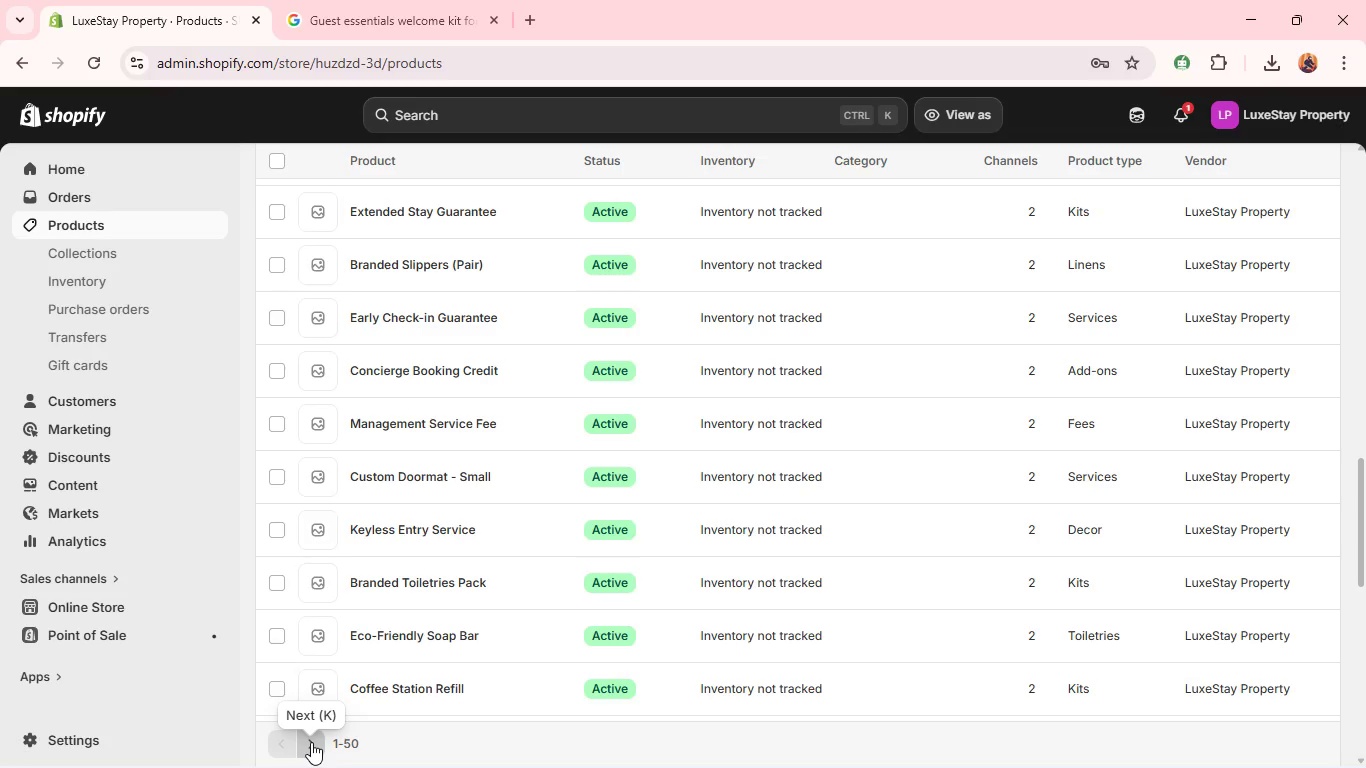 
wait(10.41)
 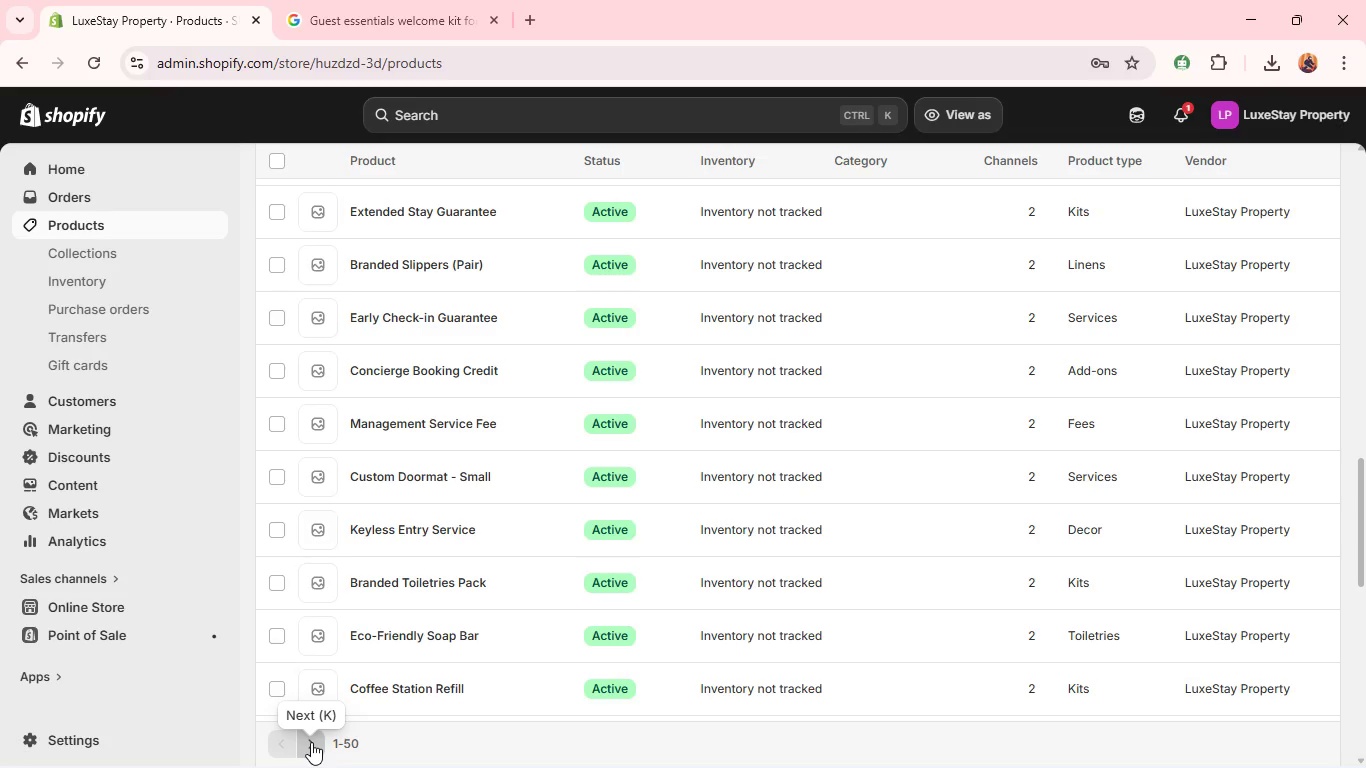 
left_click([308, 741])
 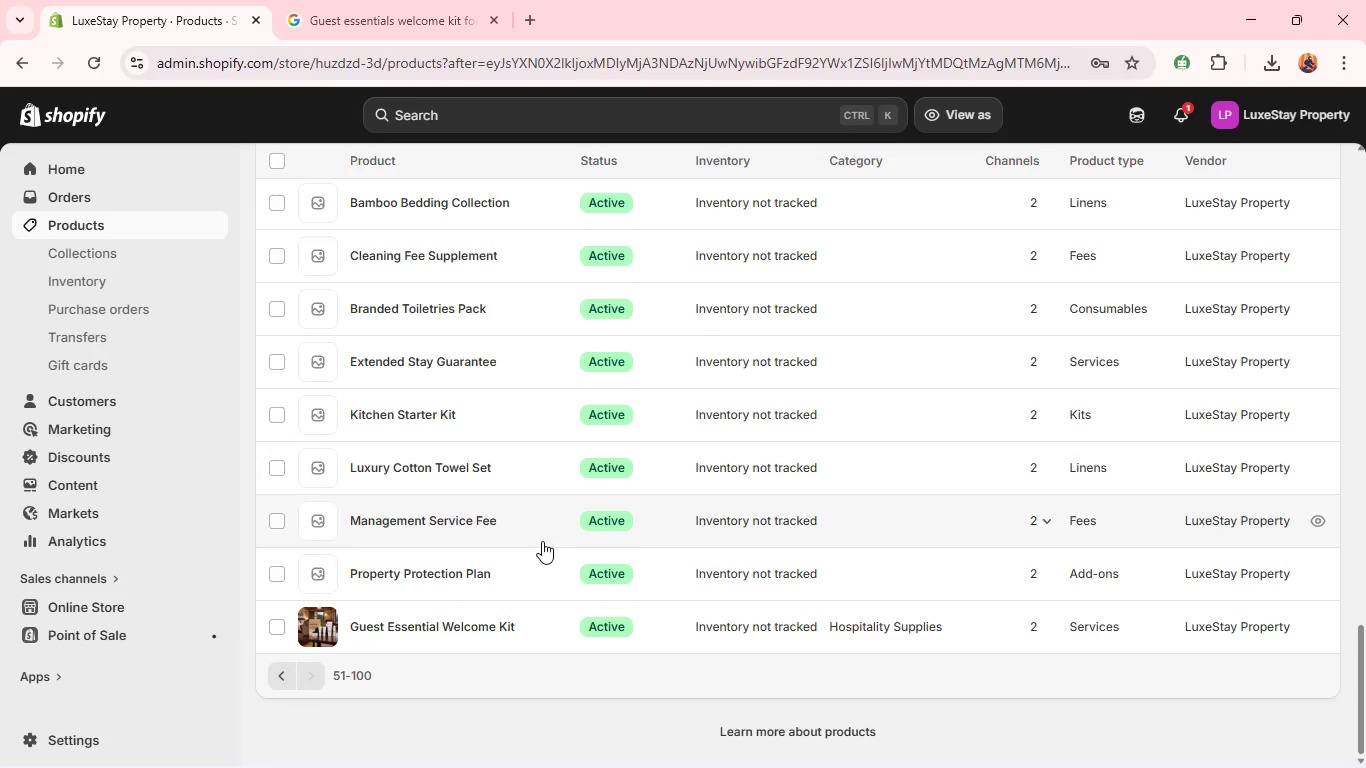 
wait(33.45)
 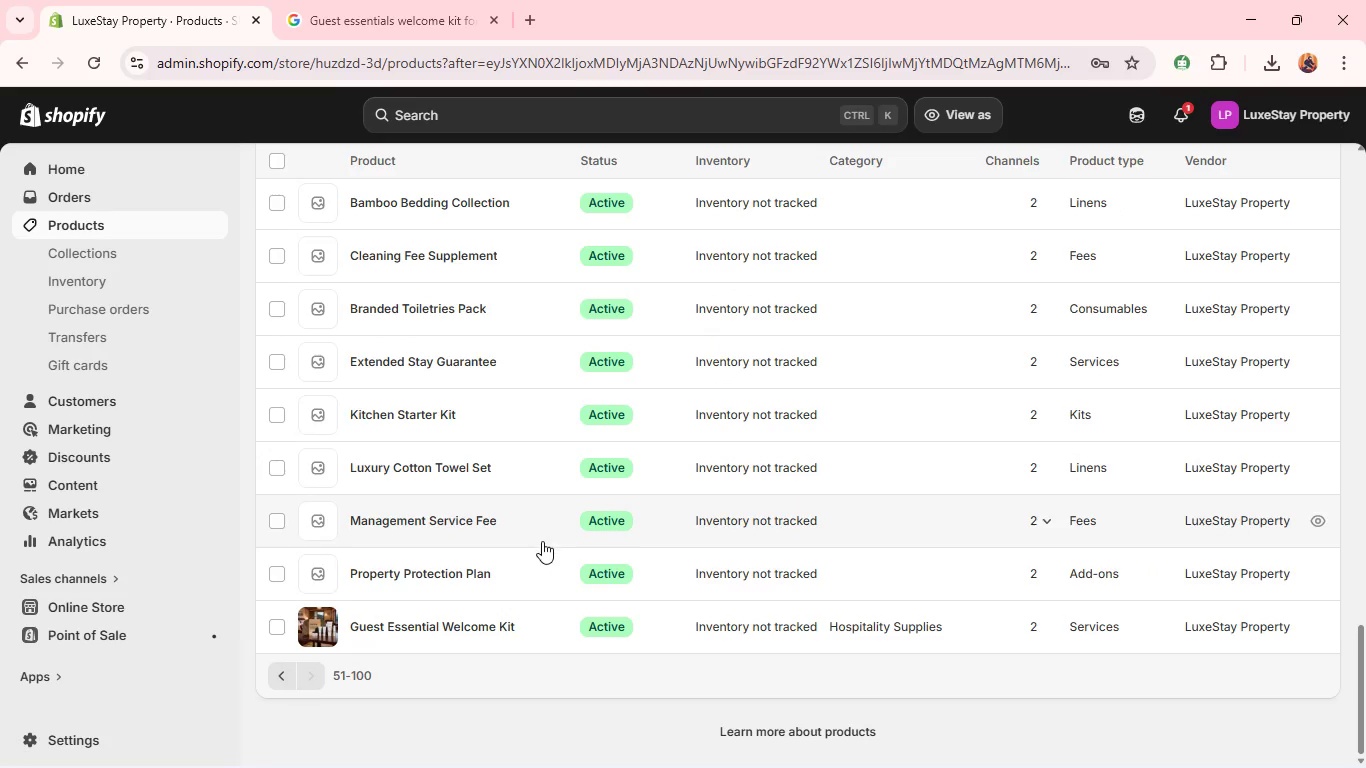 
left_click([409, 568])
 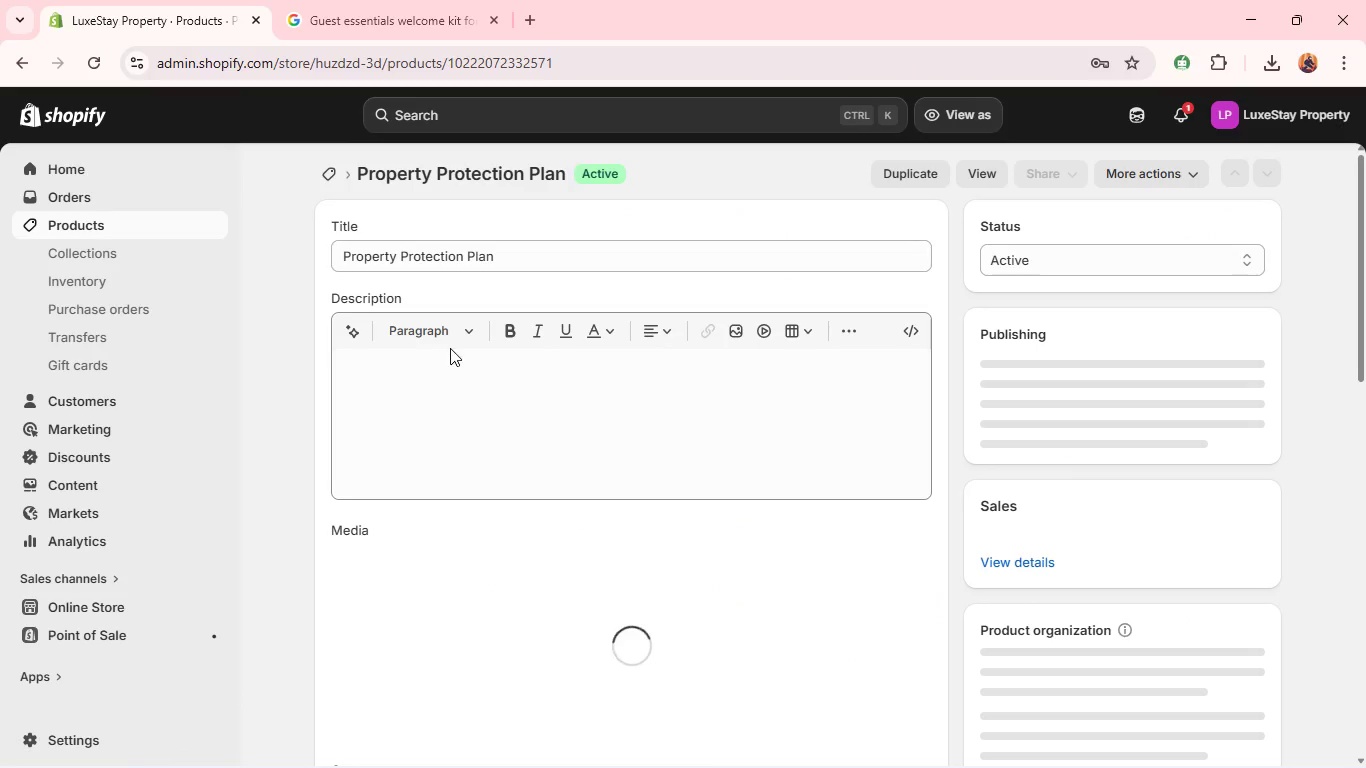 
wait(6.0)
 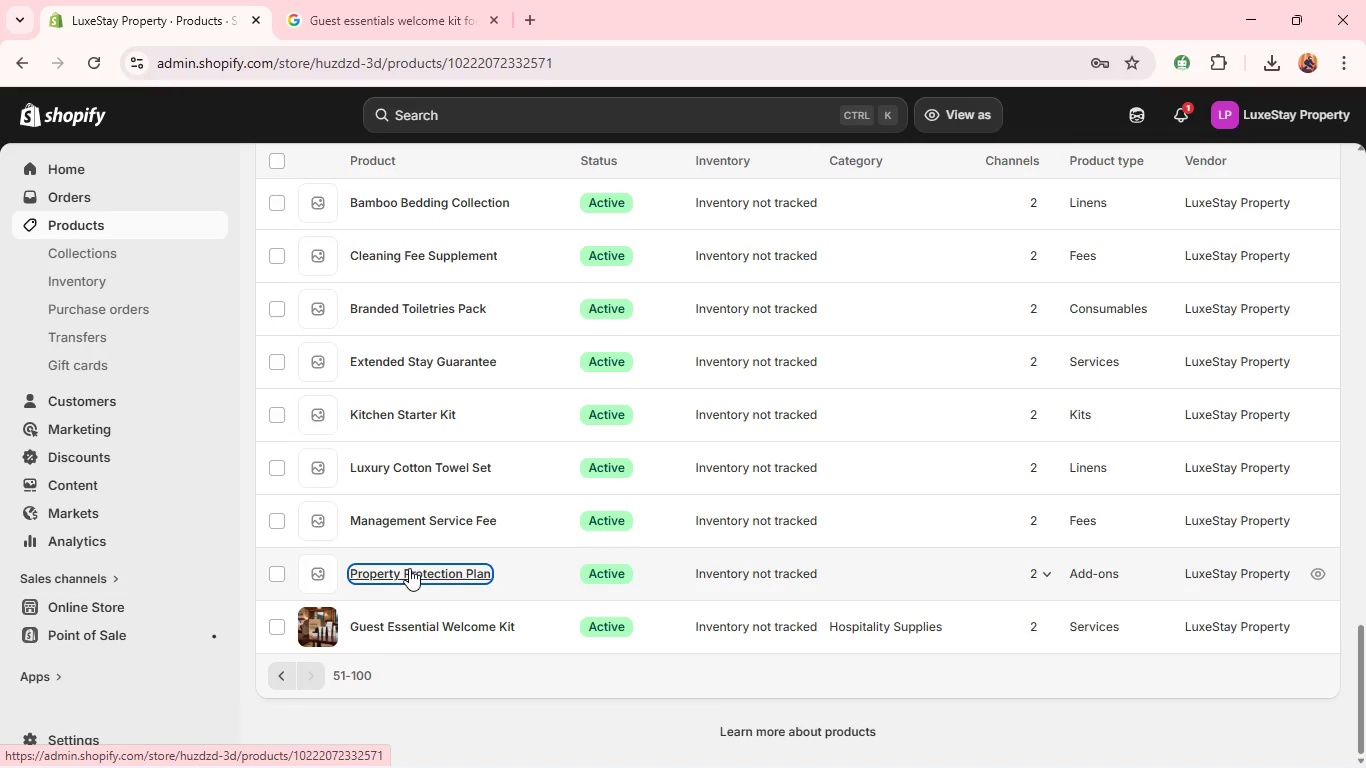 
double_click([477, 267])
 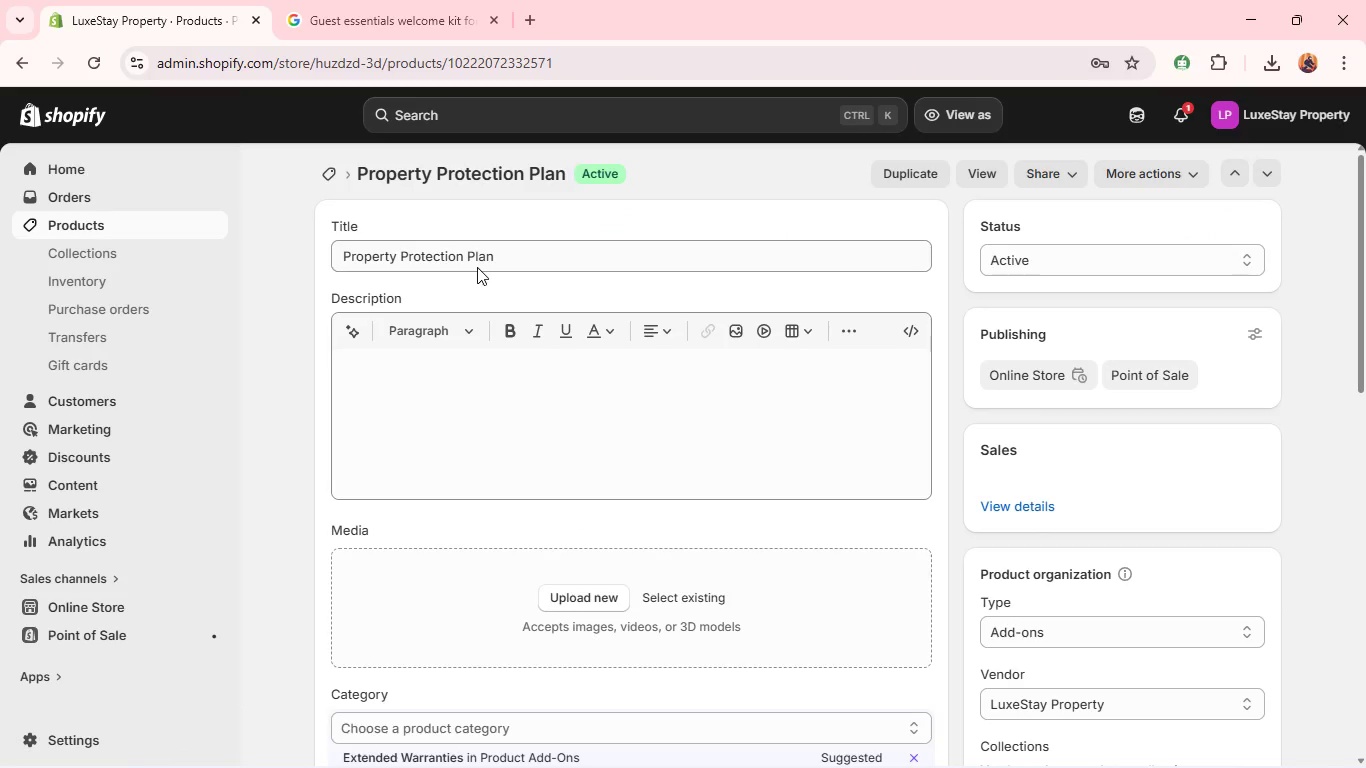 
type(Pro)
 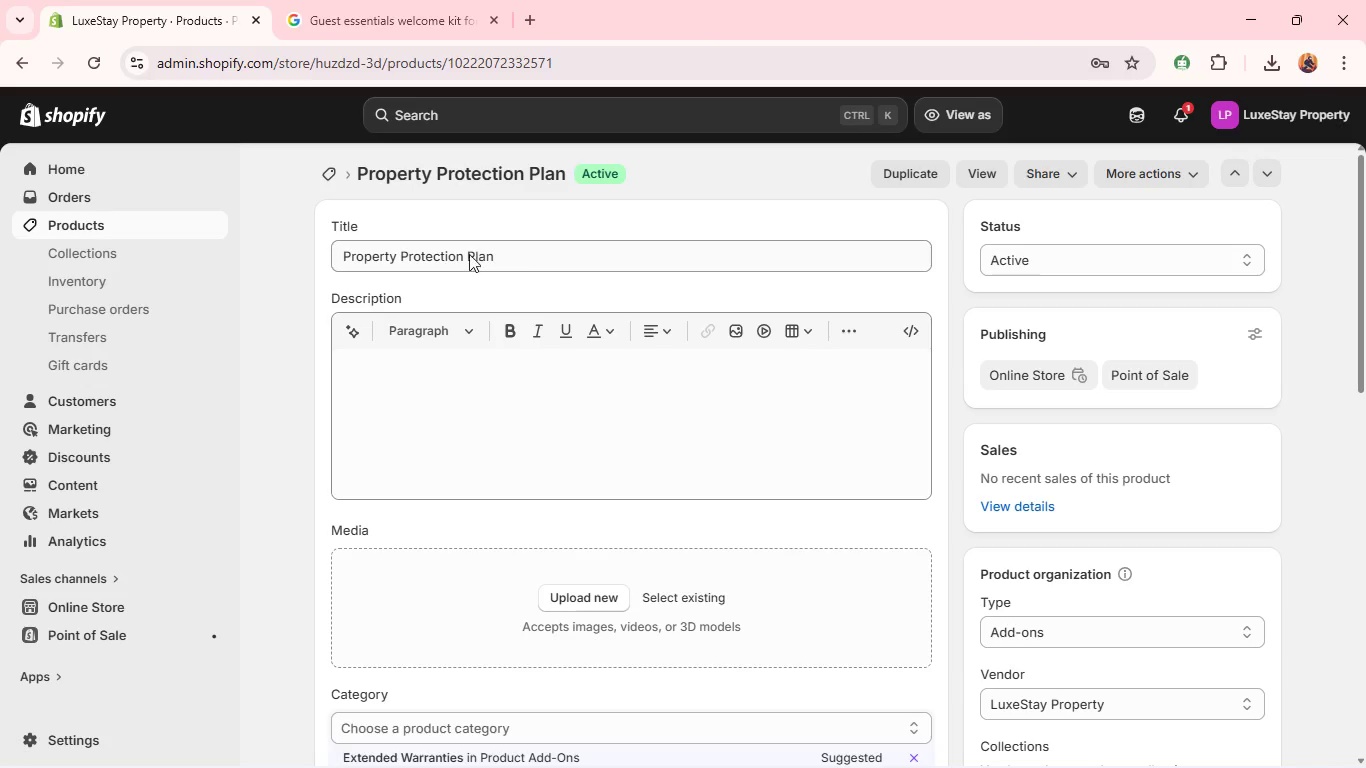 
double_click([464, 248])
 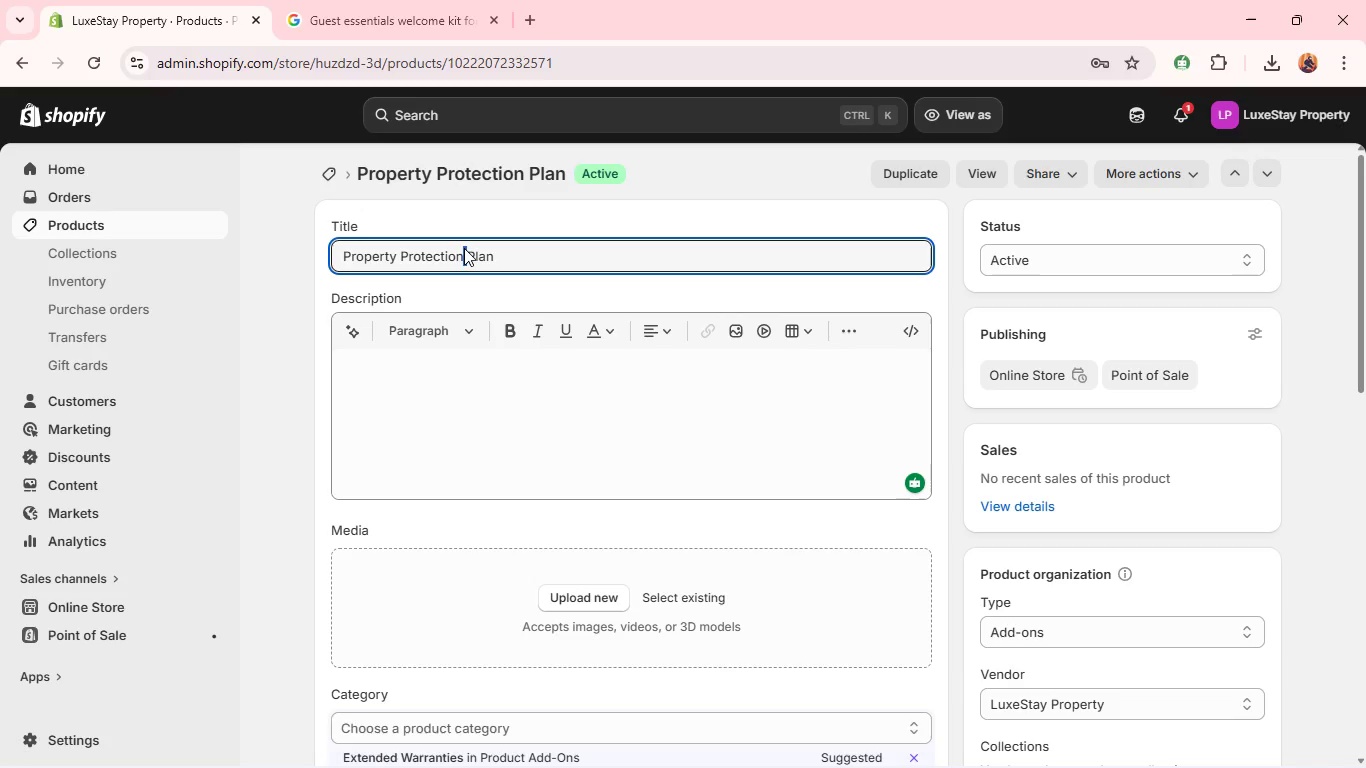 
double_click([464, 248])
 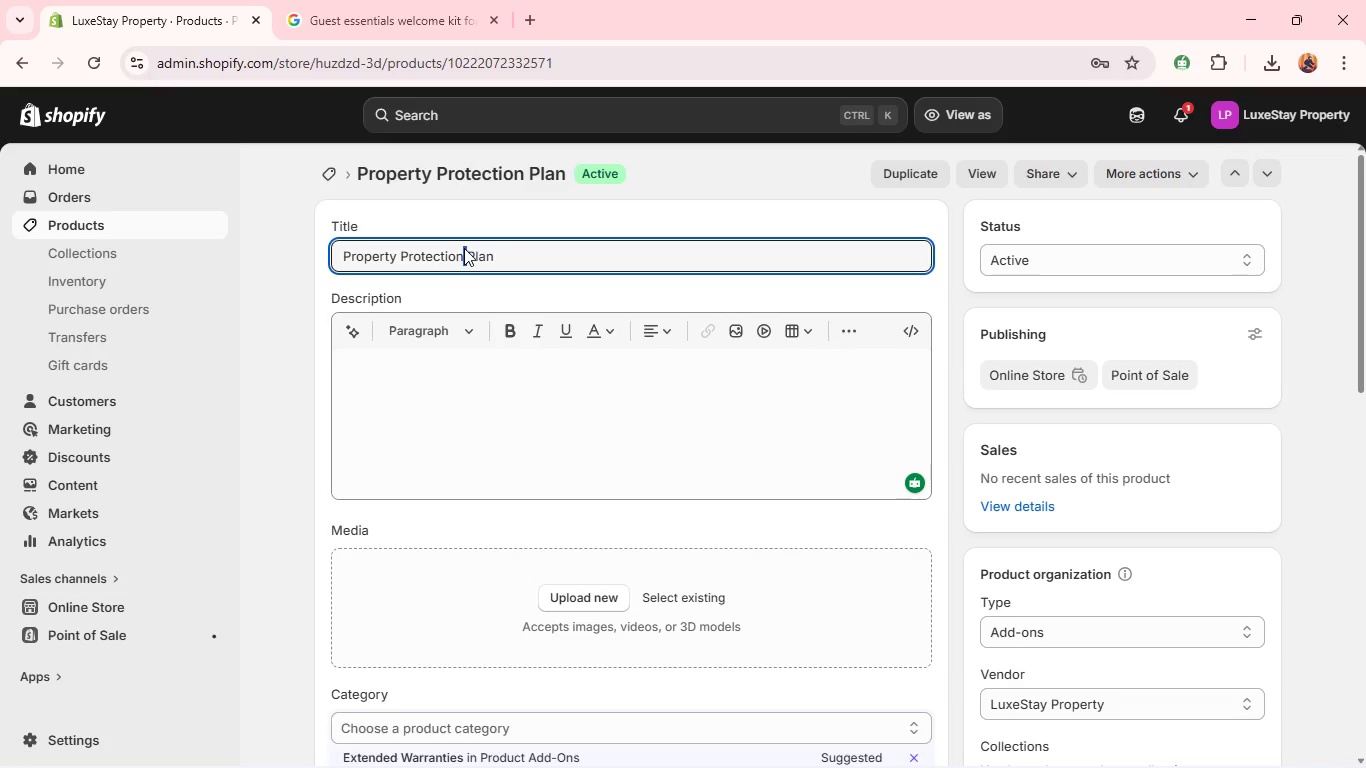 
triple_click([464, 248])
 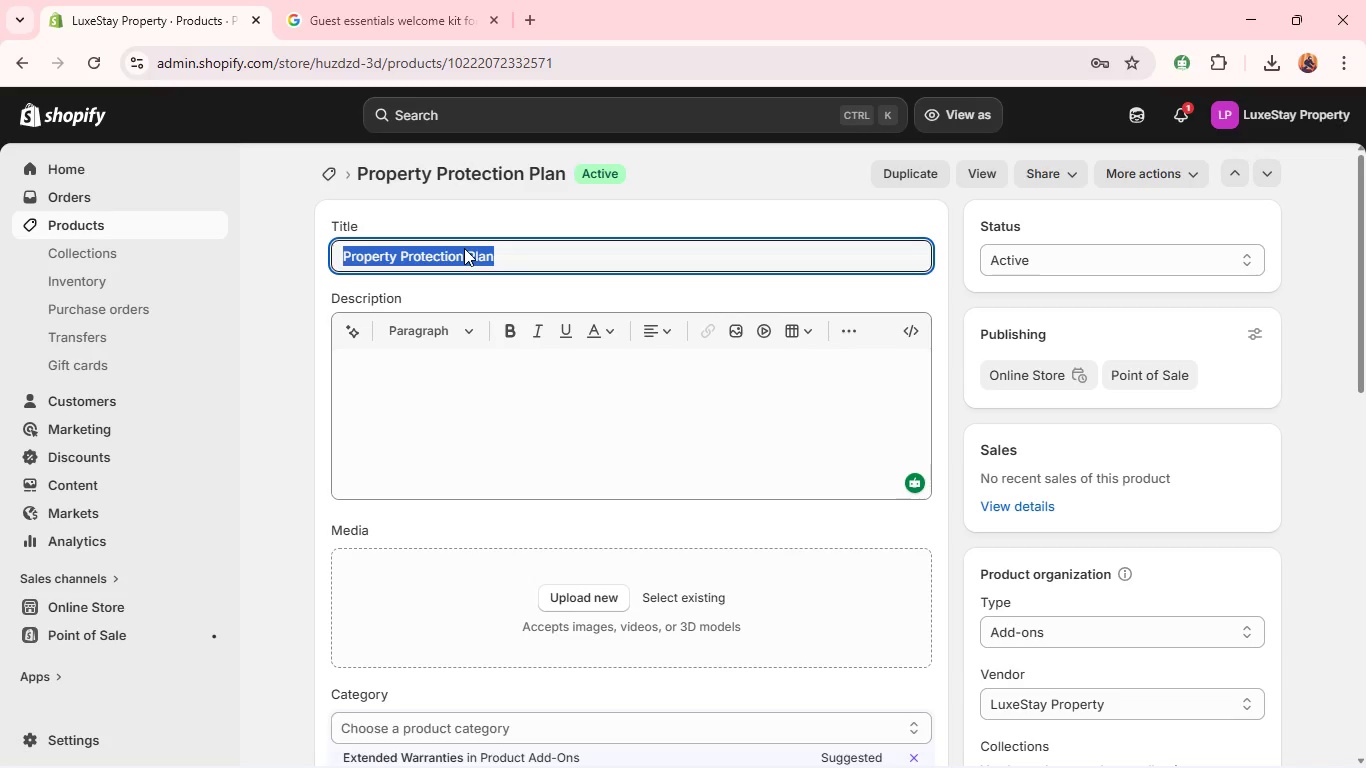 
type(Property Care Supply Kit )
 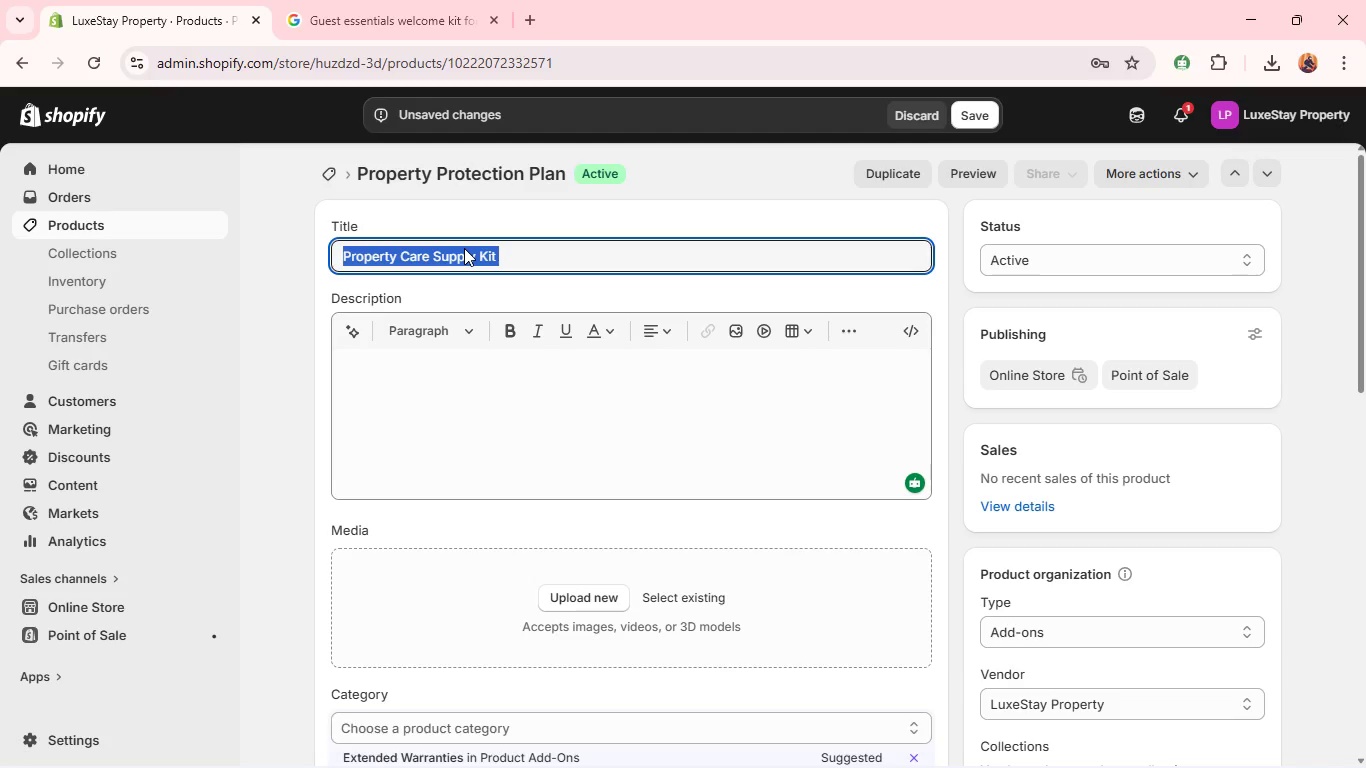 
key(Control+A)
 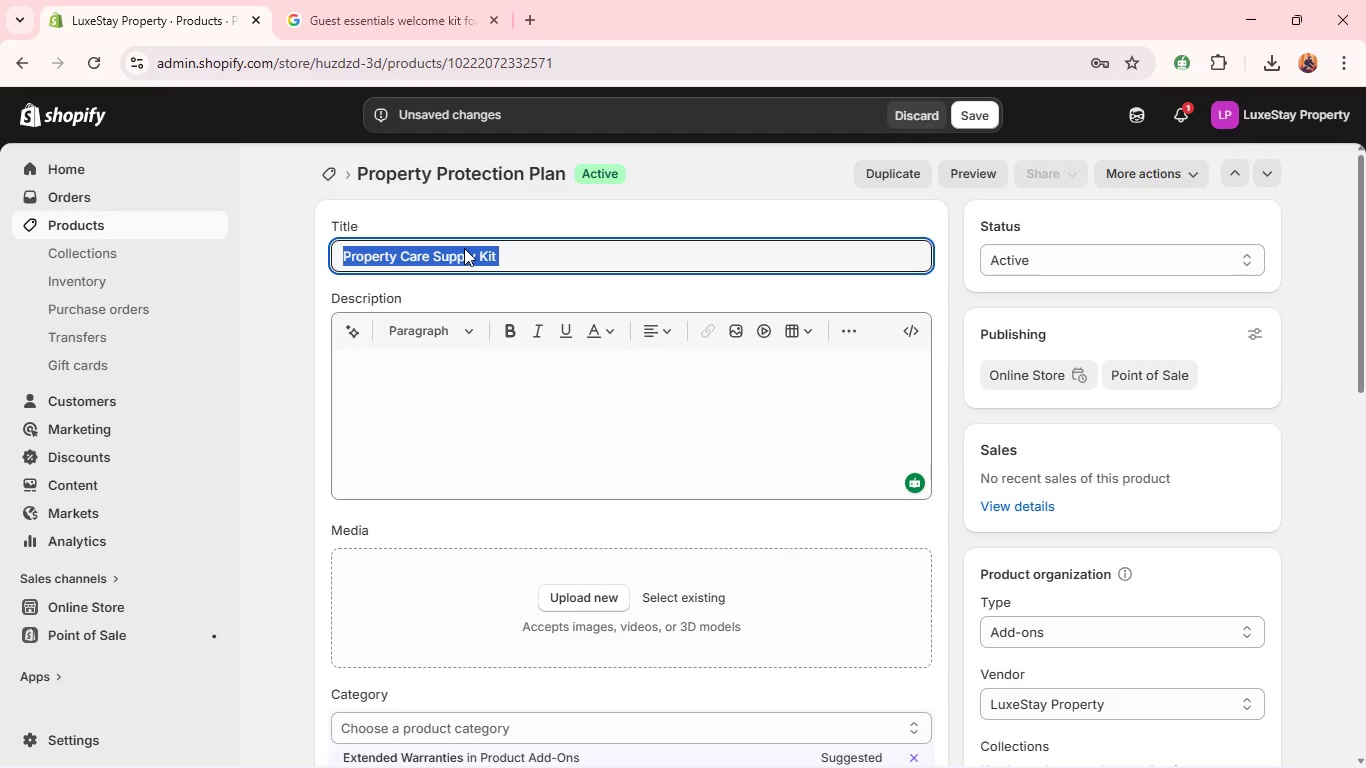 
key(Control+C)
 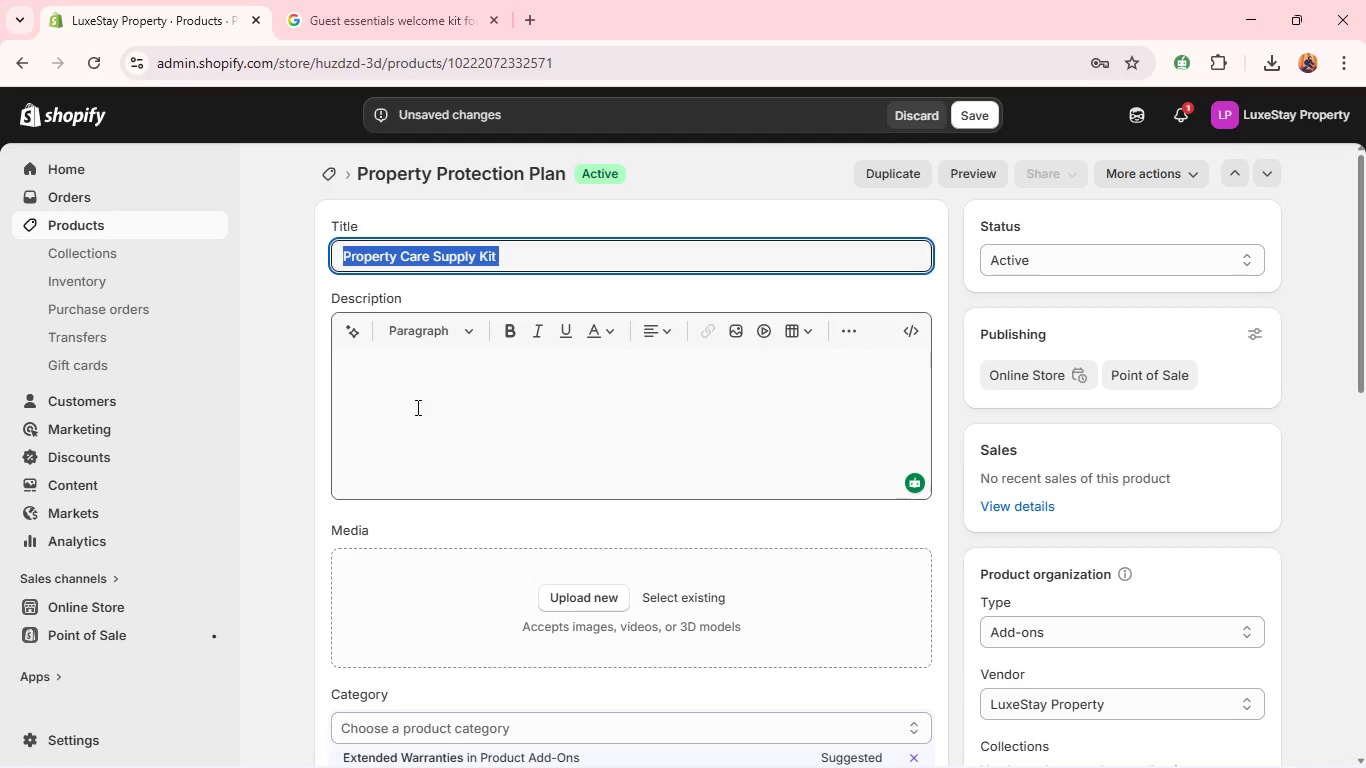 
left_click([426, 383])
 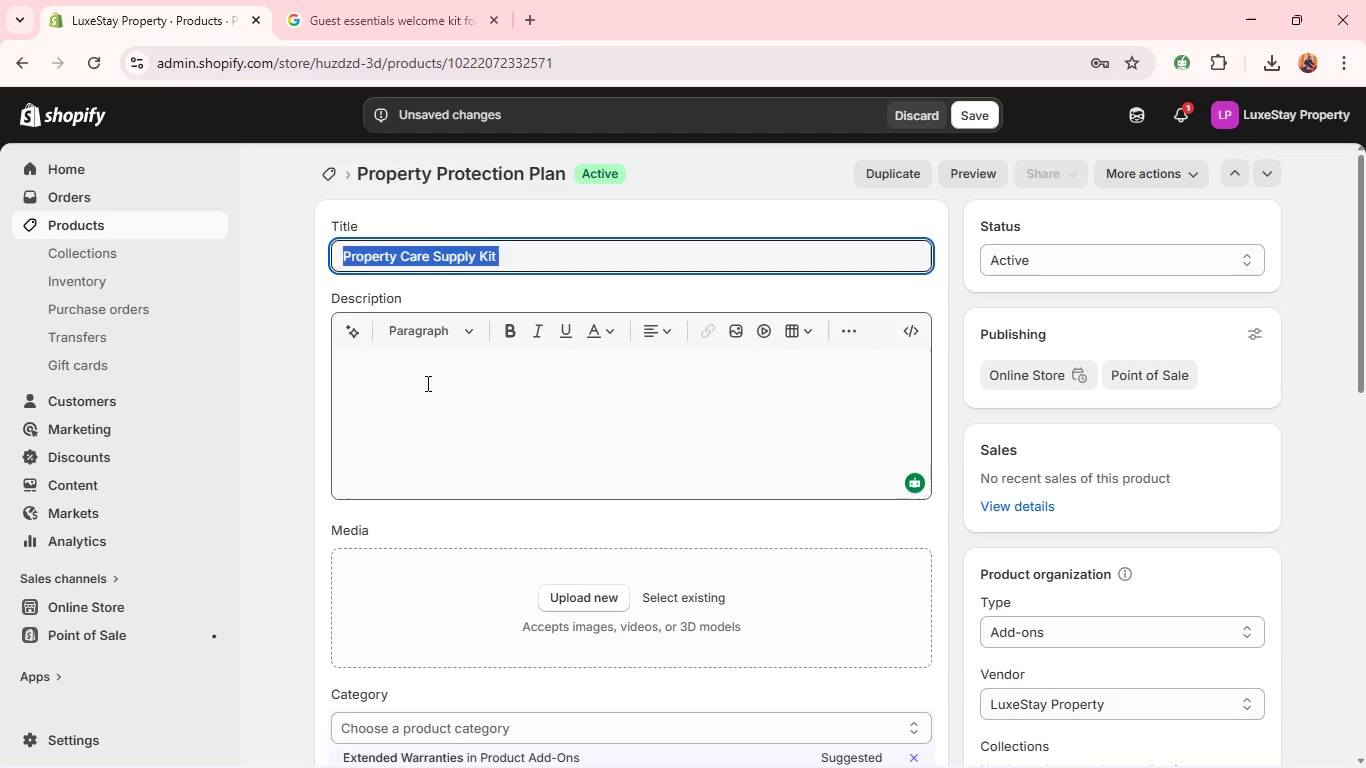 
key(Control+V)
 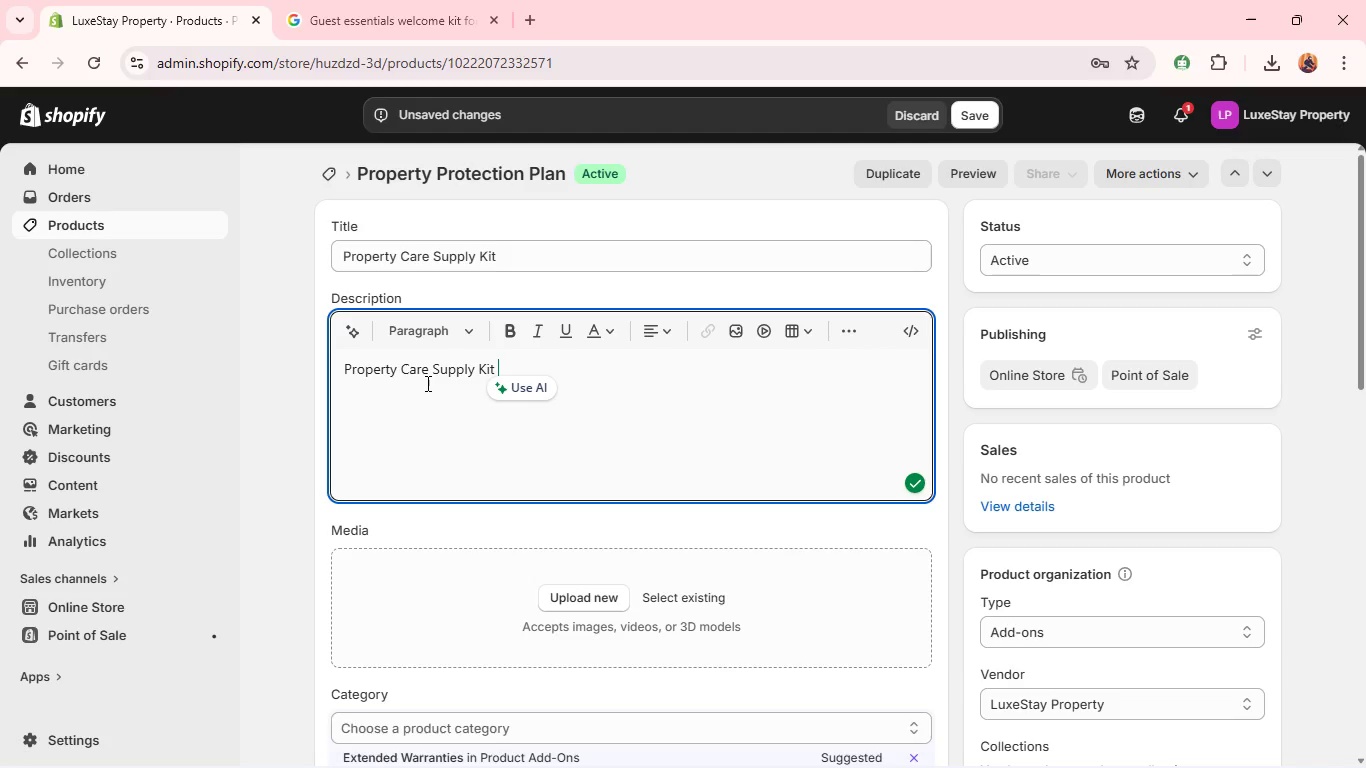 
key(Control+A)
 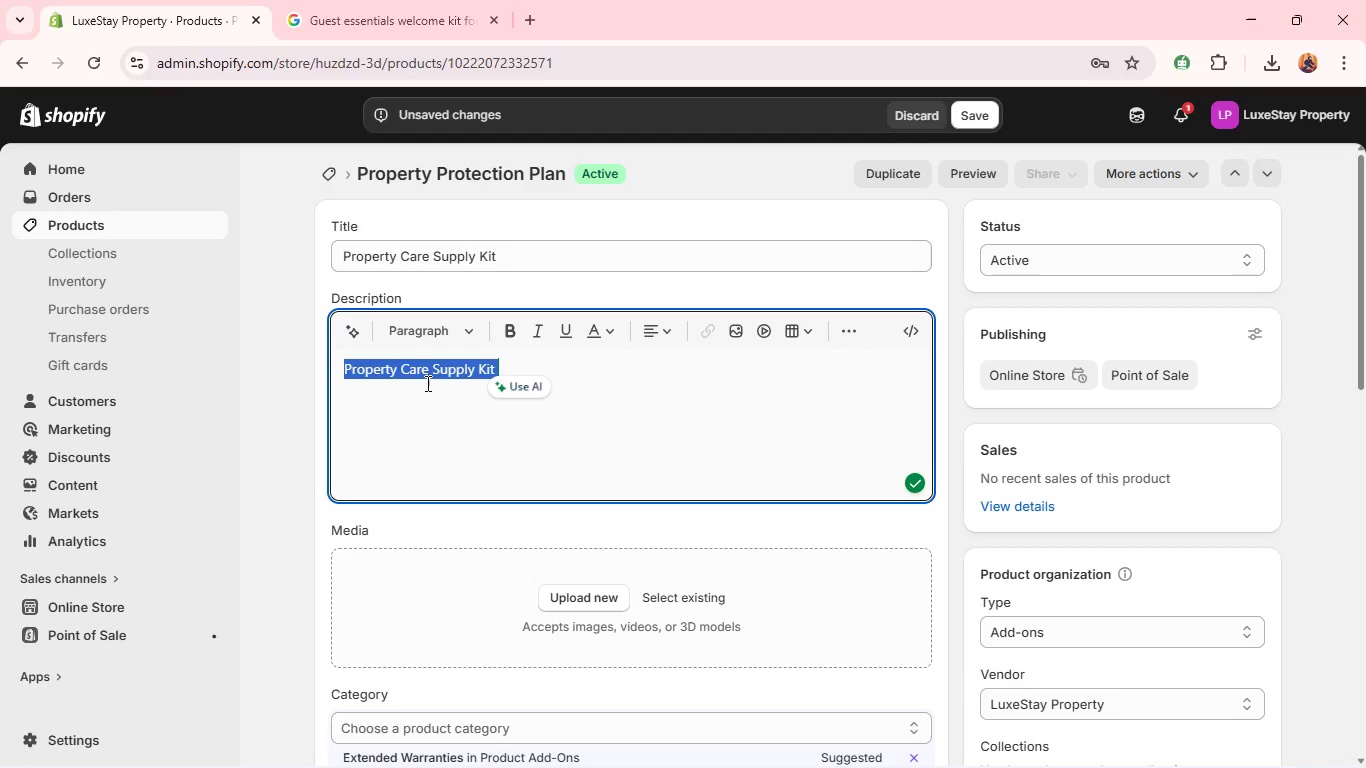 
type(A compact property )
 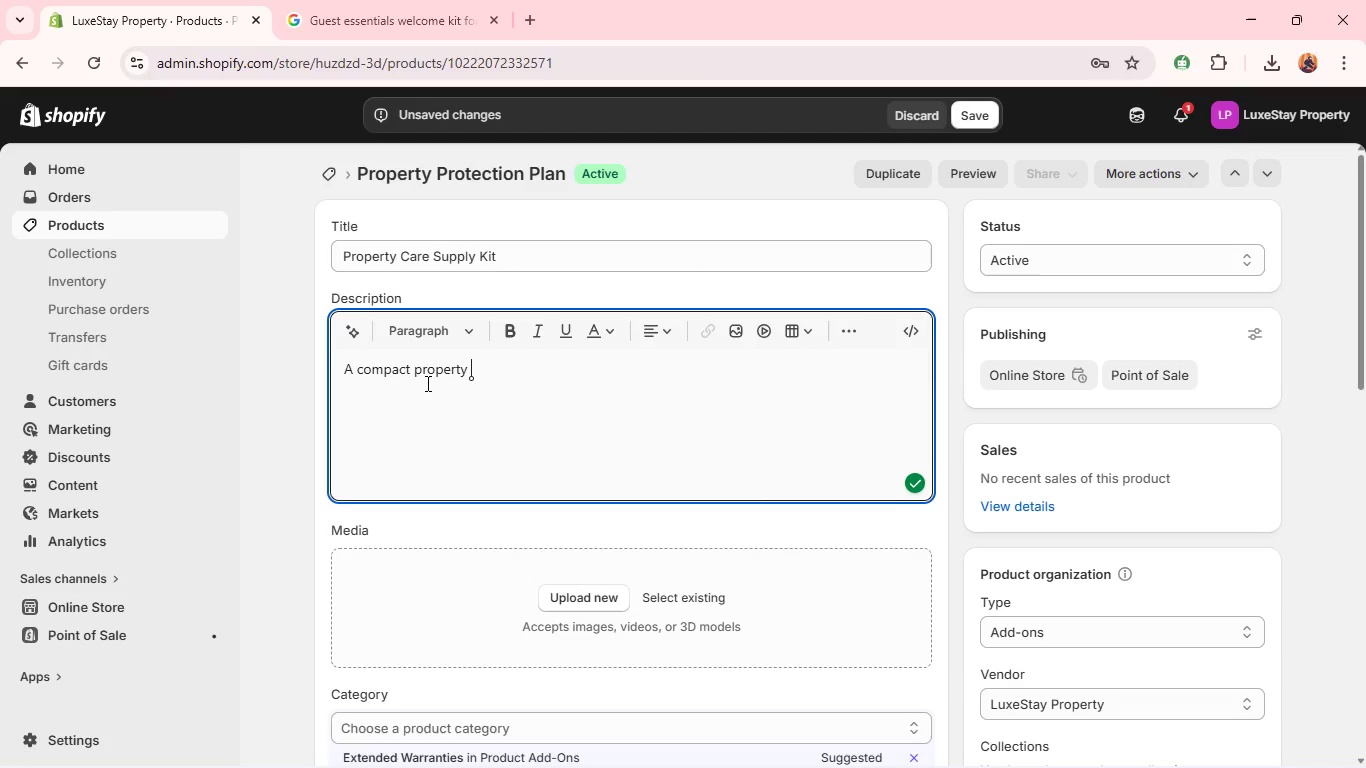 
type(care kit containing es)
key(Backspace)
type(ssential cleaning and maintenance items.)
 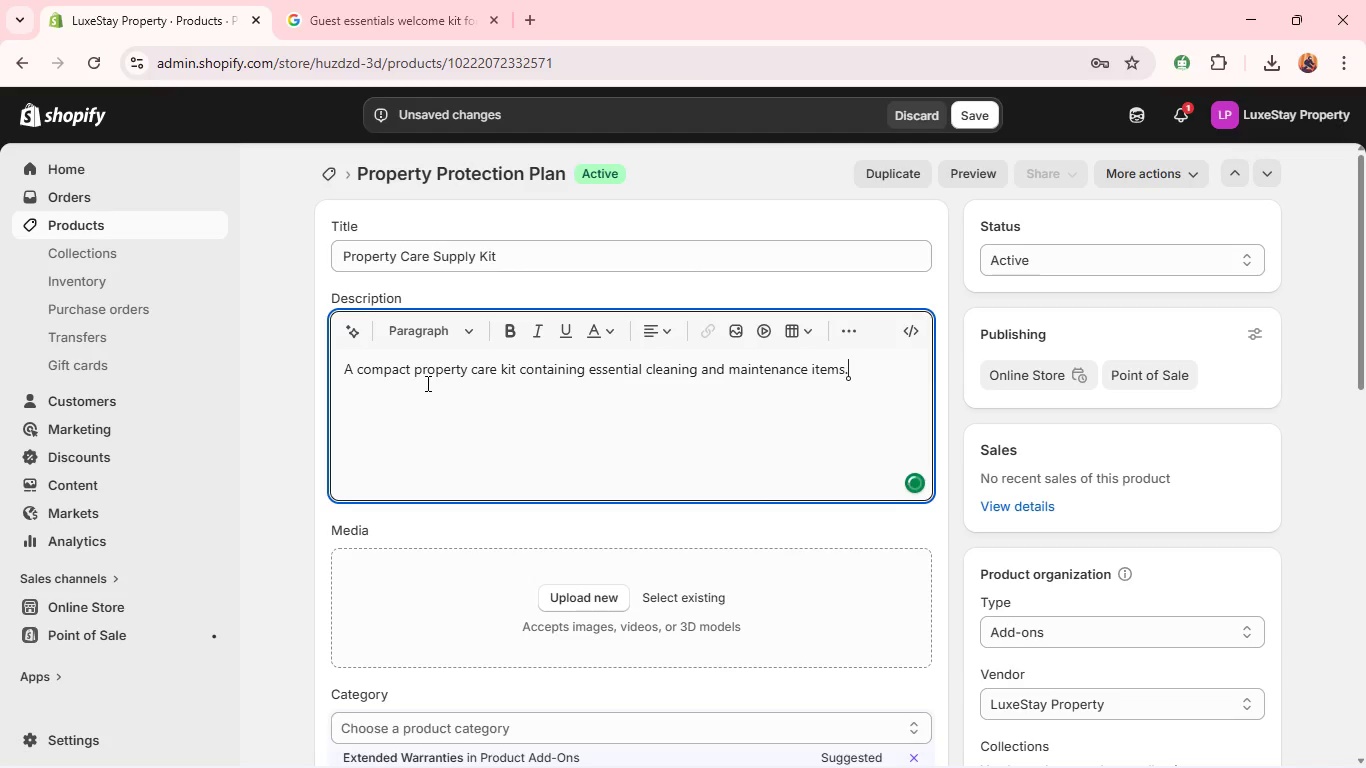 
key(Enter)
 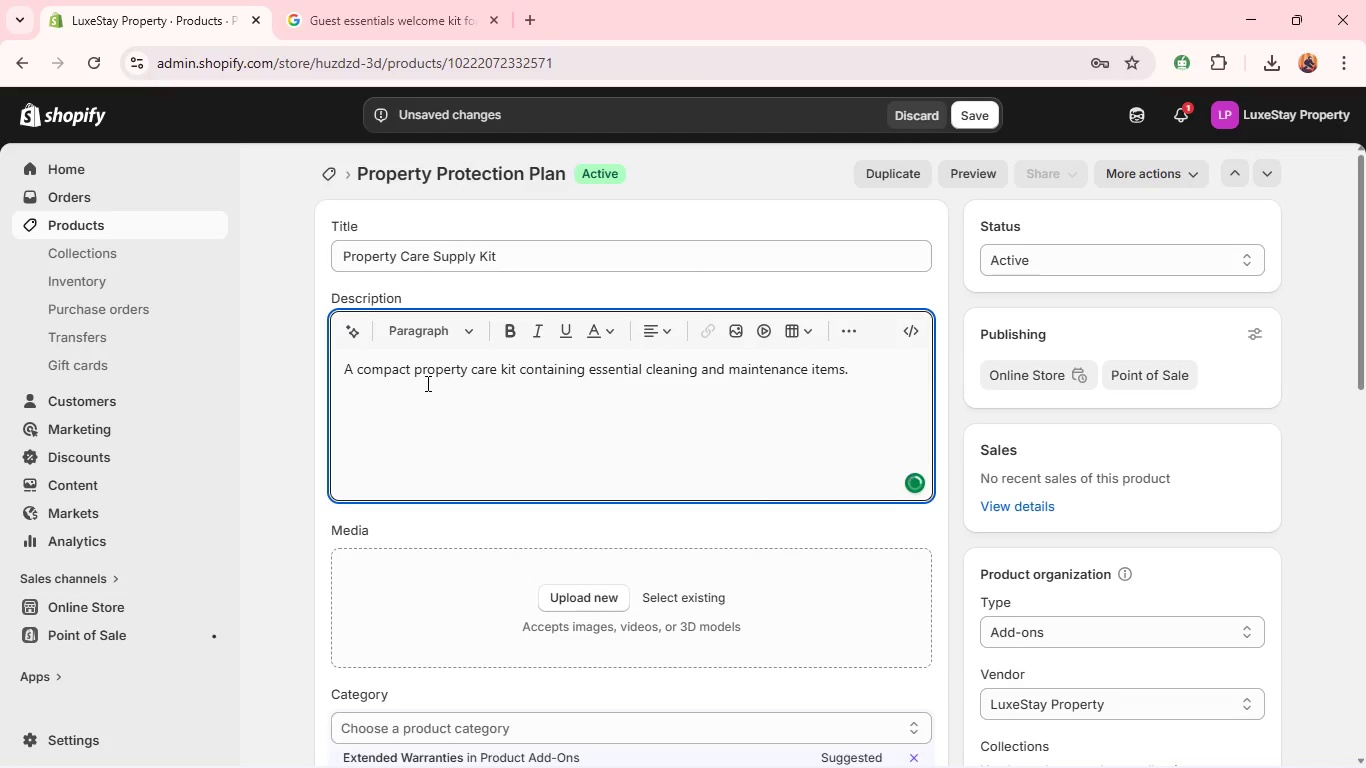 
key(Backspace)
 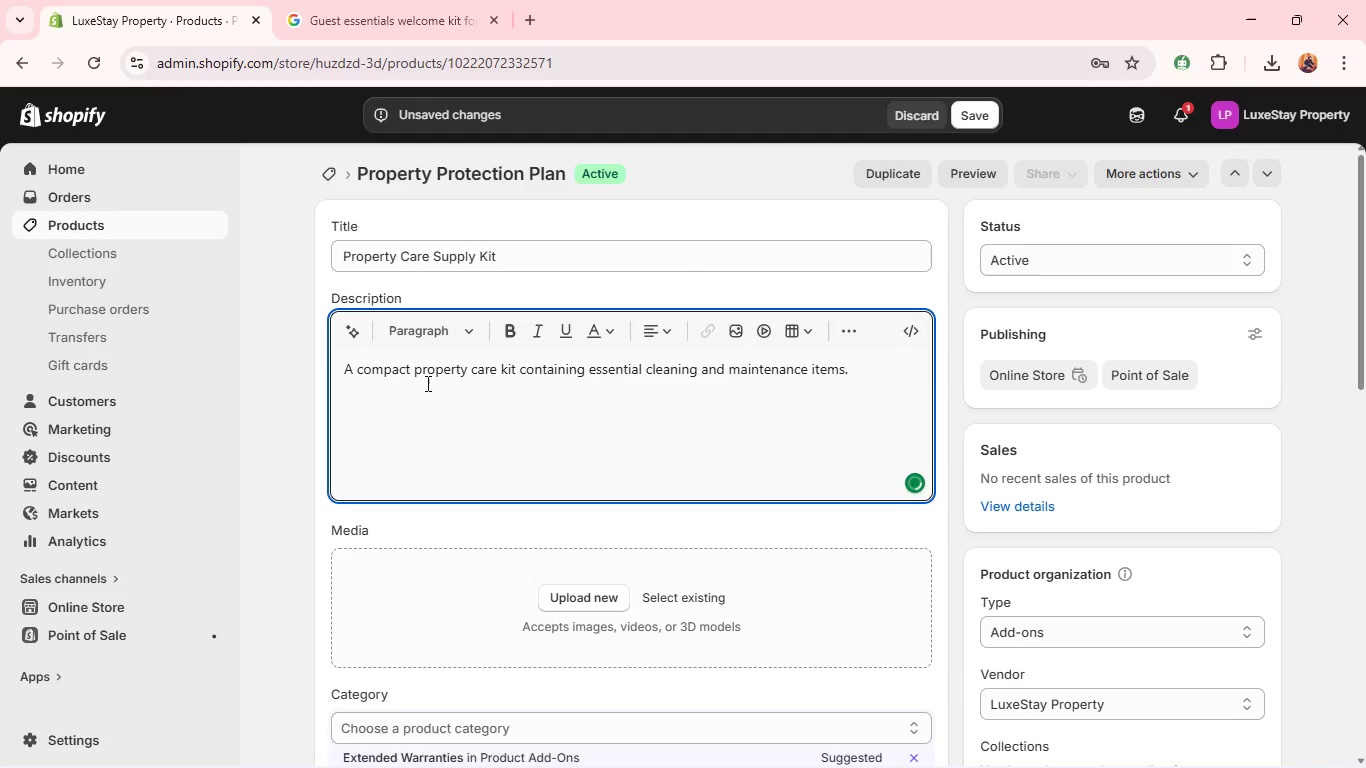 
key(Shift+Enter)
 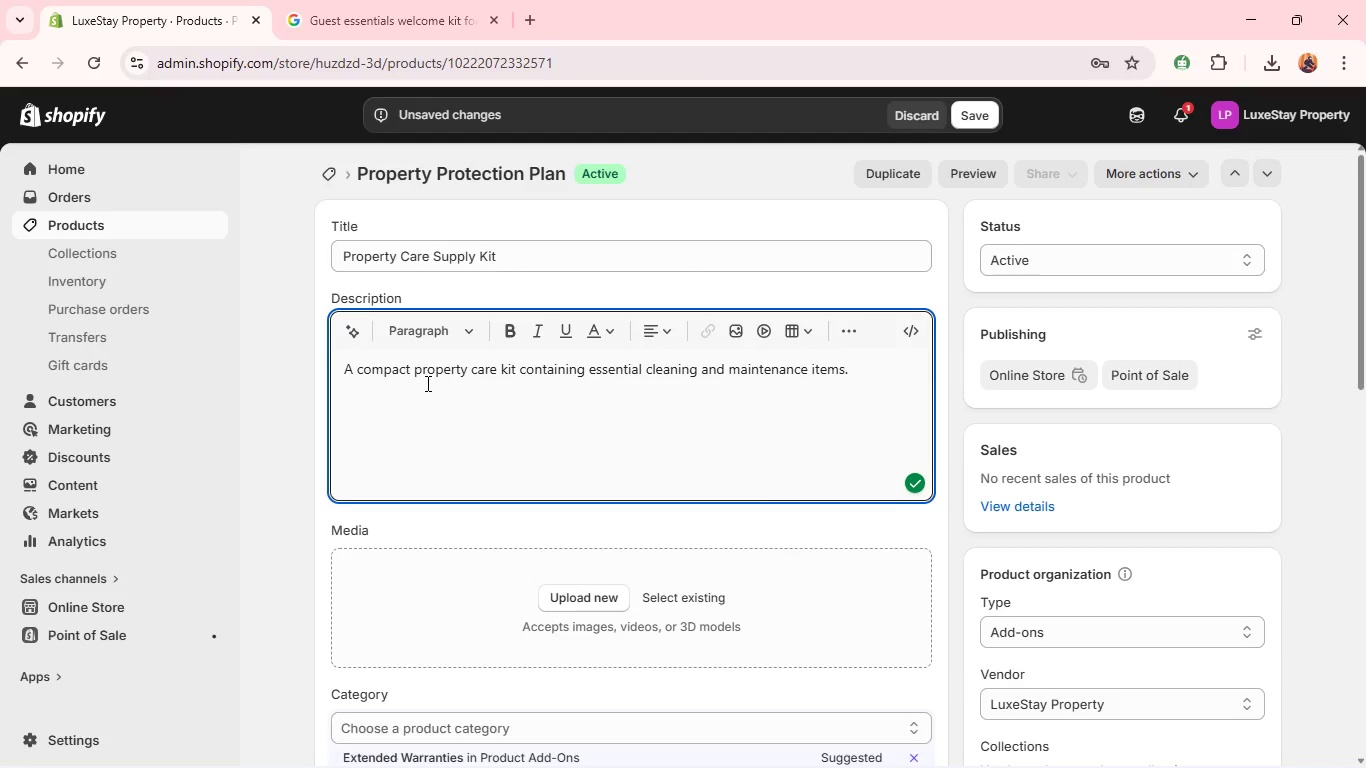 
type(Designed to support routine upkeep between guest stays. )
 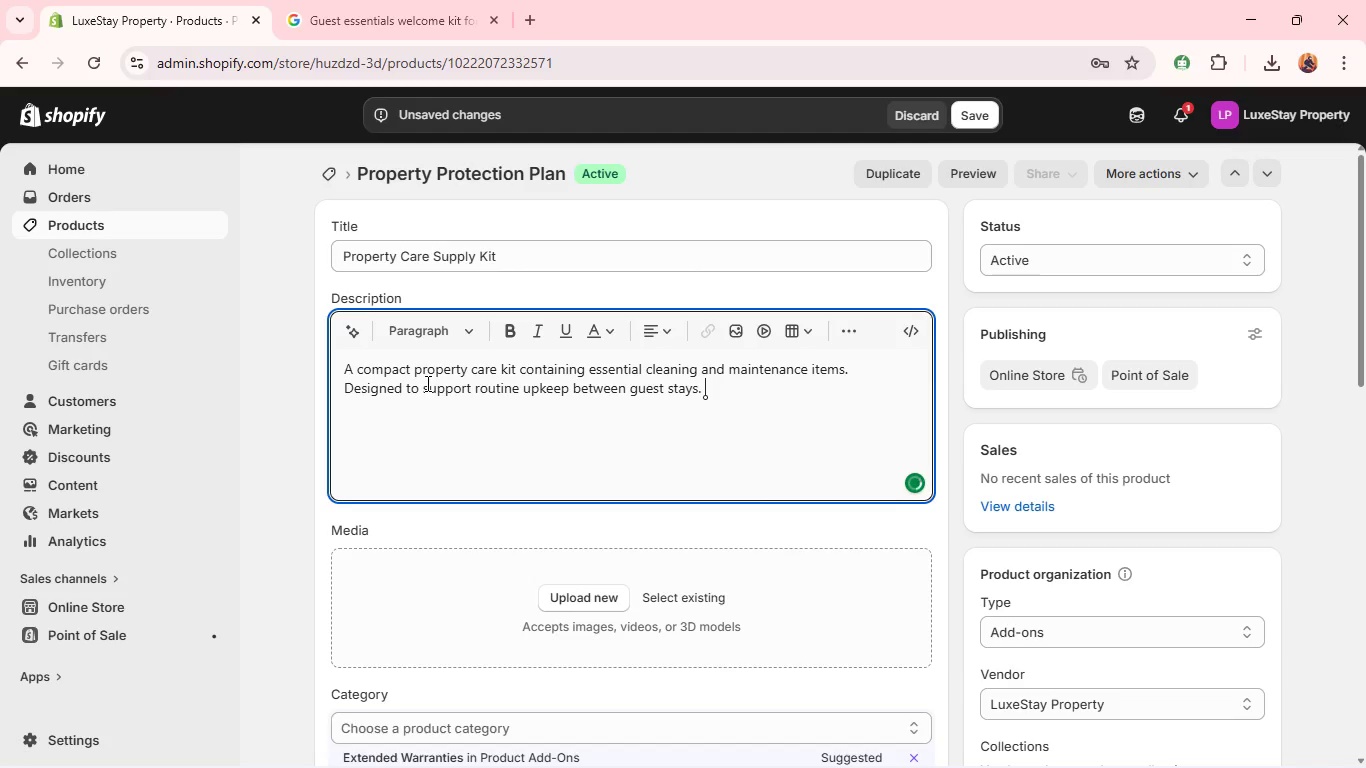 
key(Shift+Enter)
 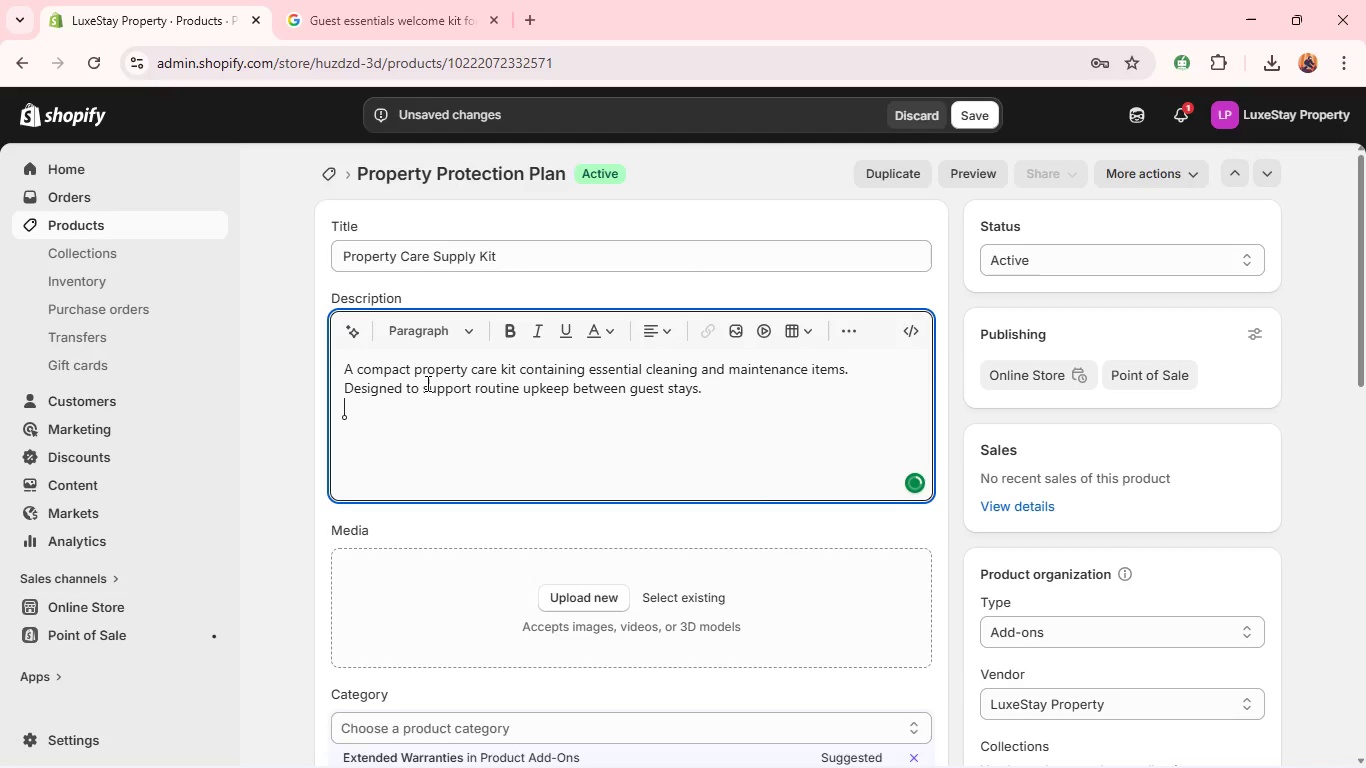 
type(D)
key(Backspace)
type(SUitable for maintaing cleanliness in high-tirnover rental environments.)
 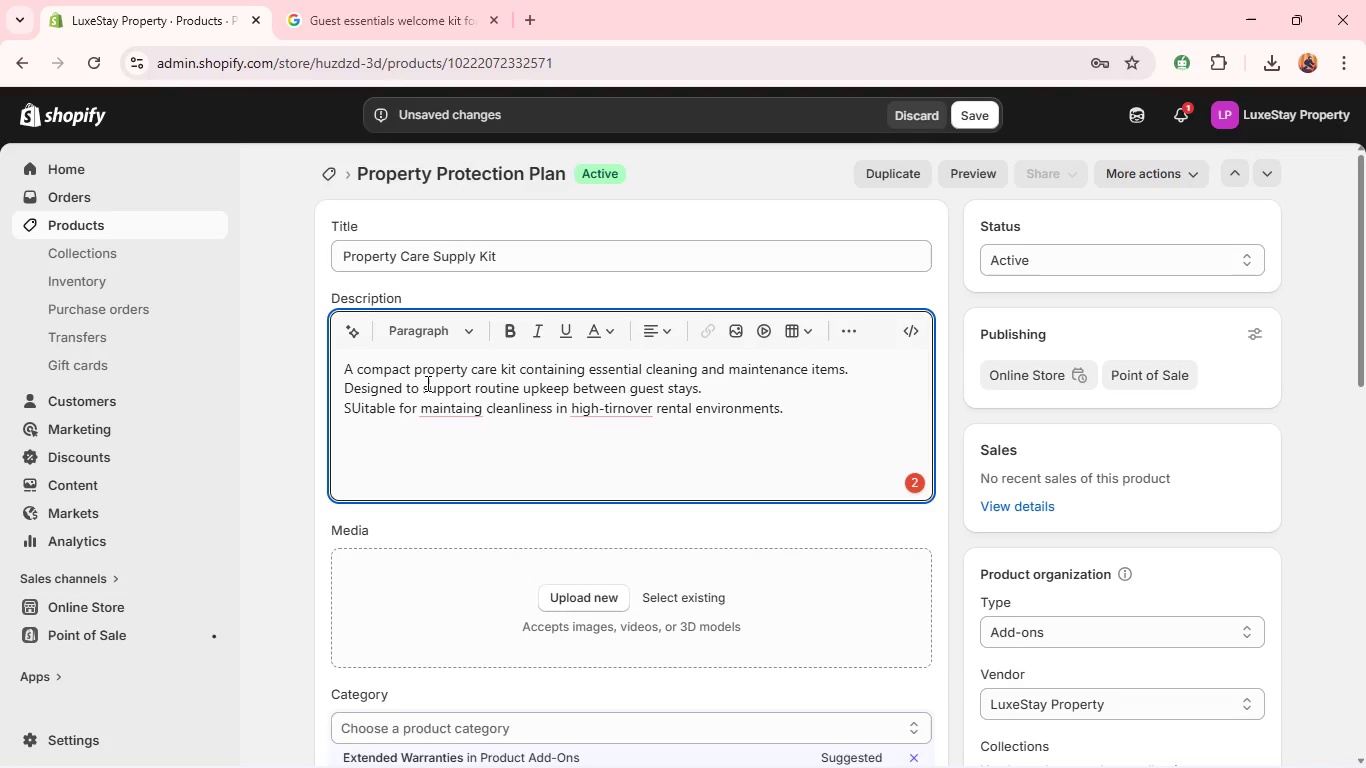 
mouse_move([437, 382])
 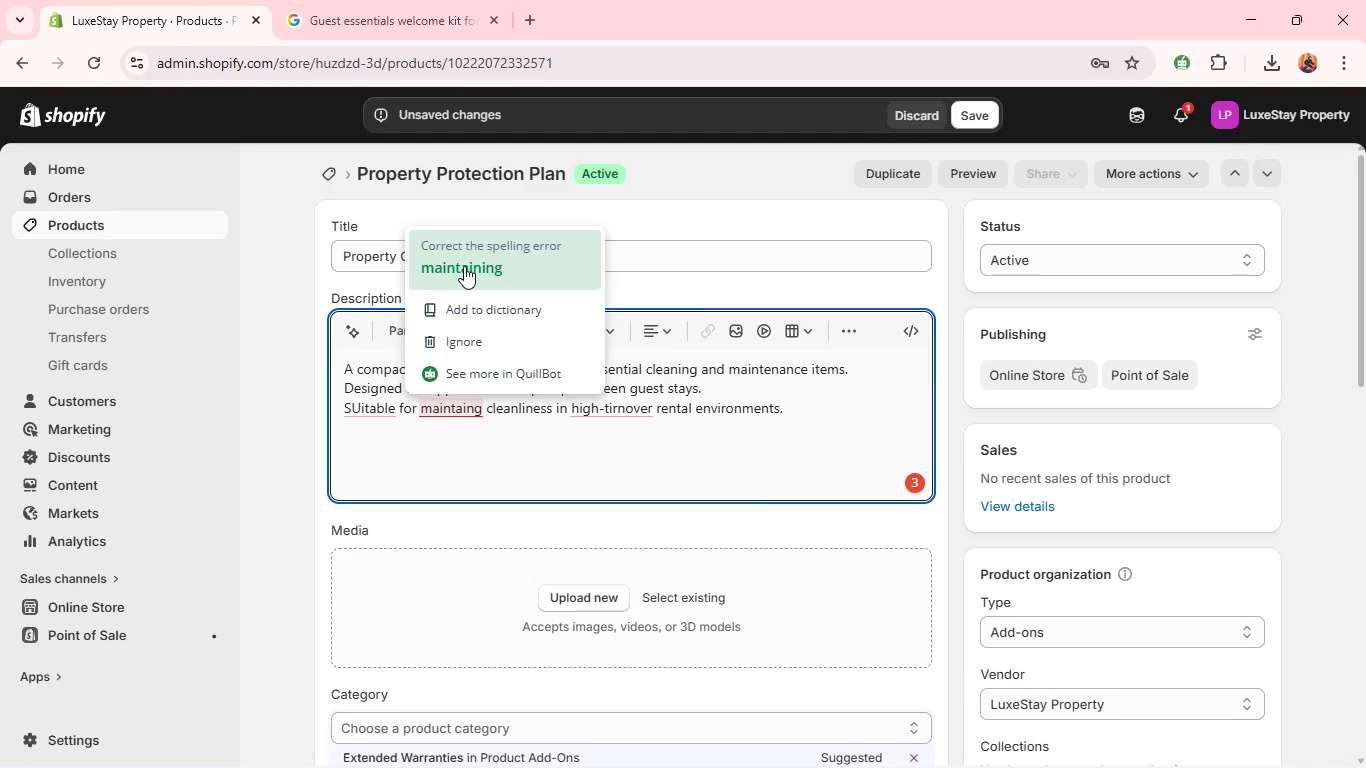 
left_click([464, 266])
 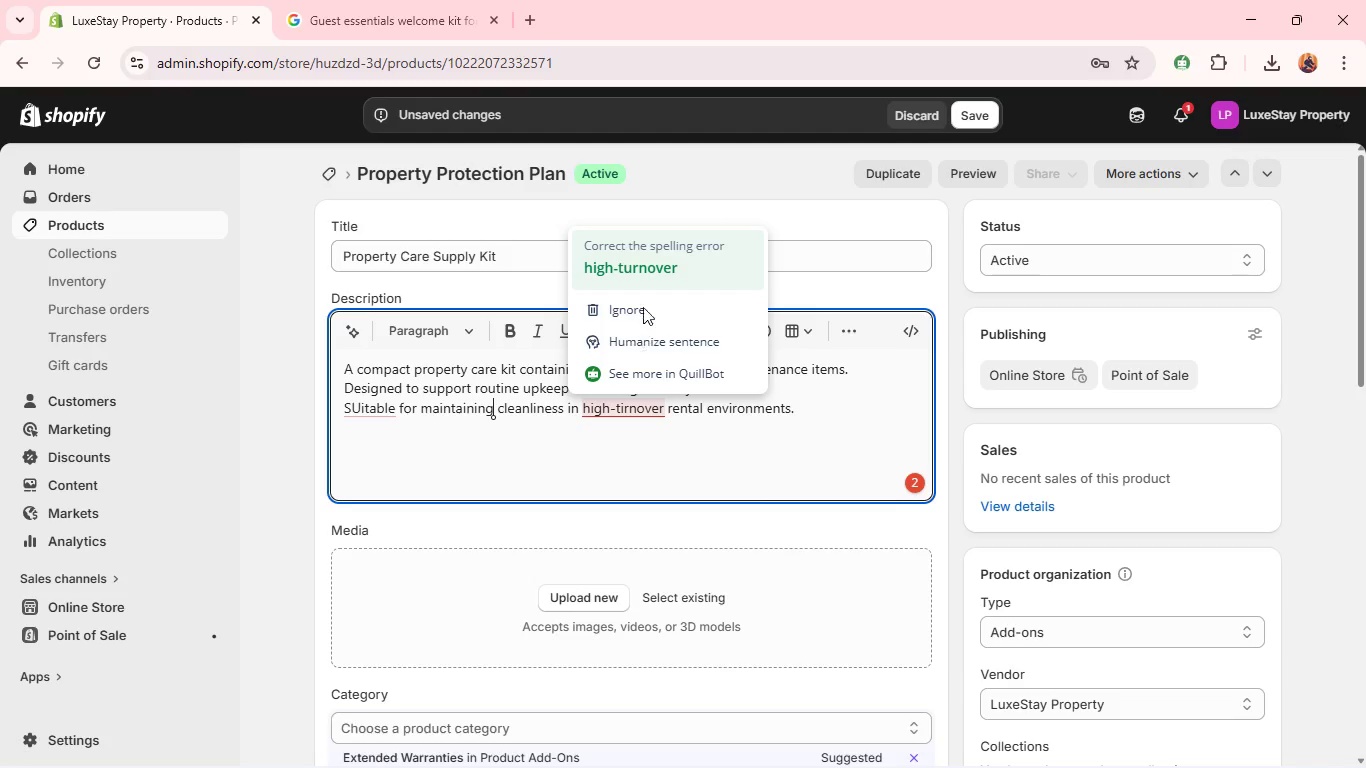 
left_click([660, 274])
 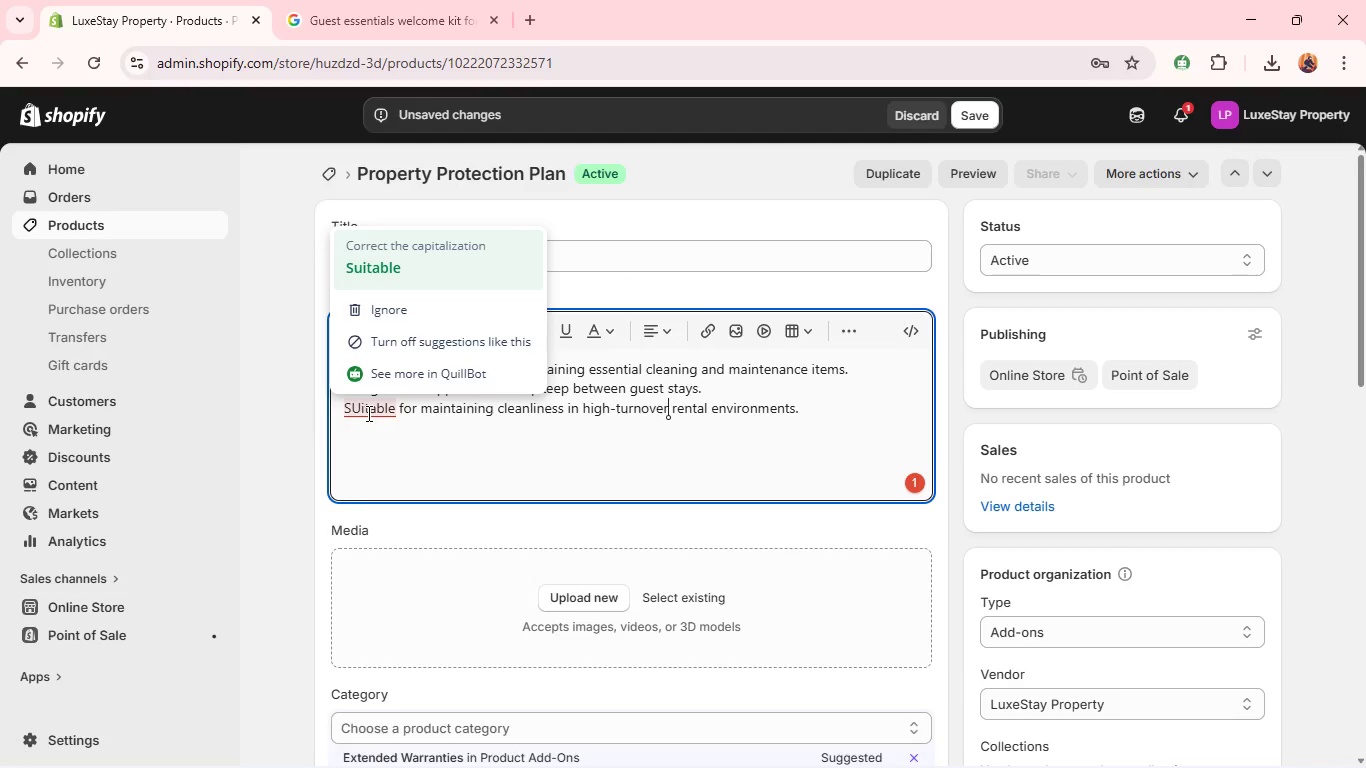 
left_click([388, 265])
 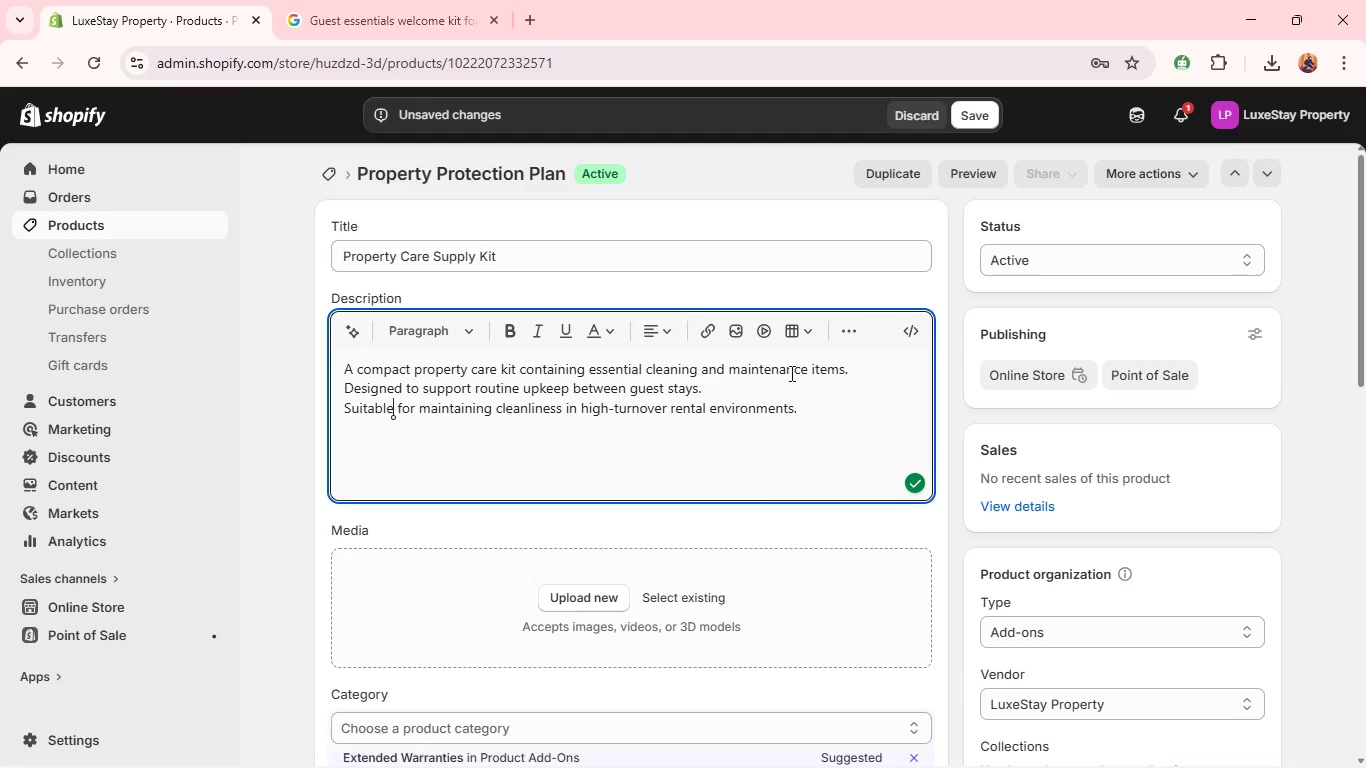 
left_click([818, 412])
 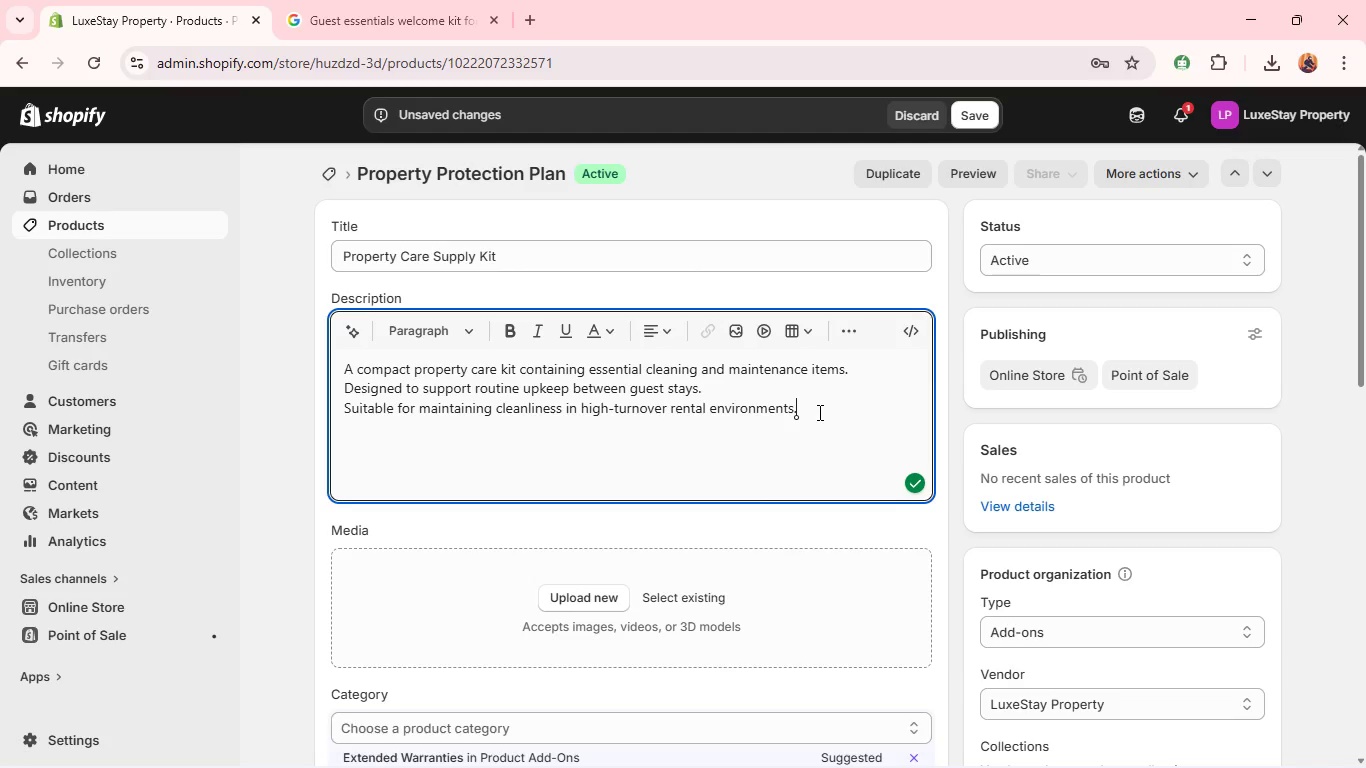 
key(Space)
 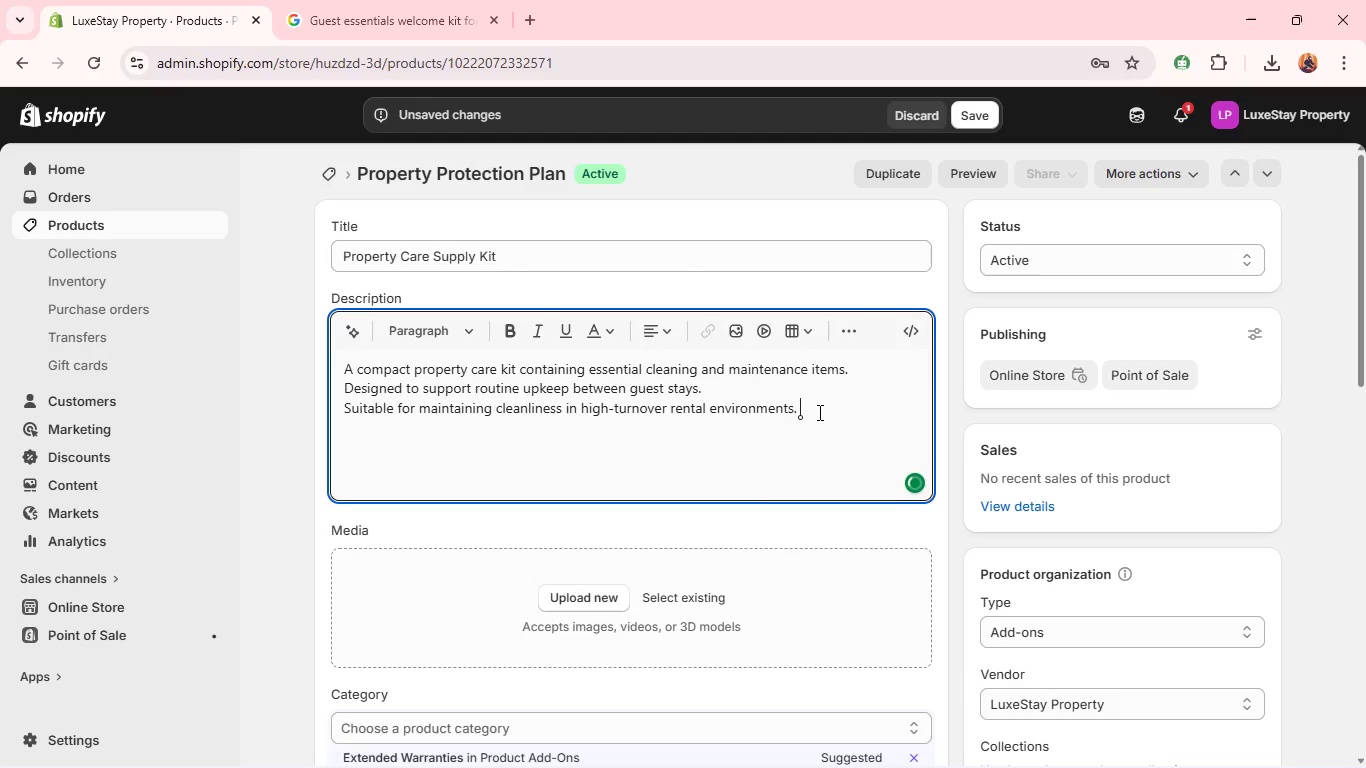 
key(Shift+Enter)
 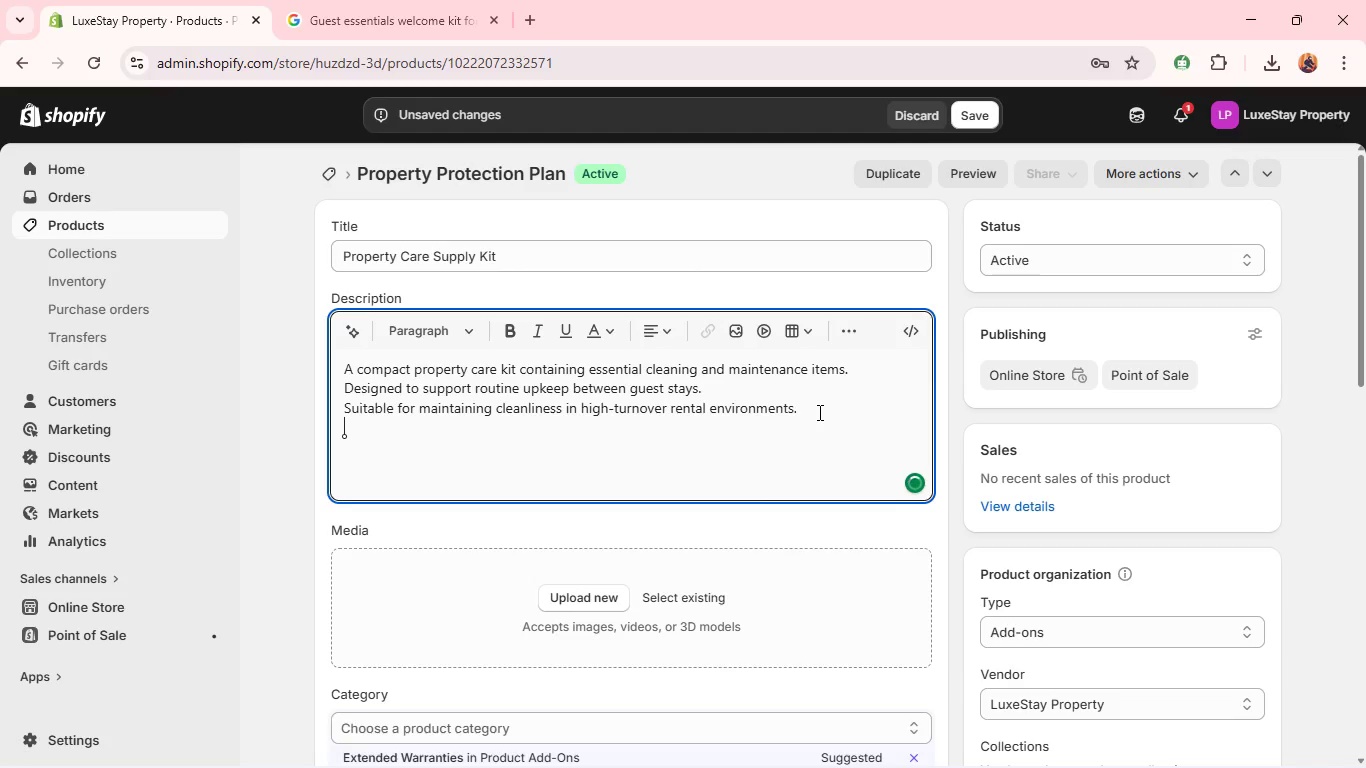 
type(A practica;)
key(Backspace)
type(l solution for consistent property presentation. )
 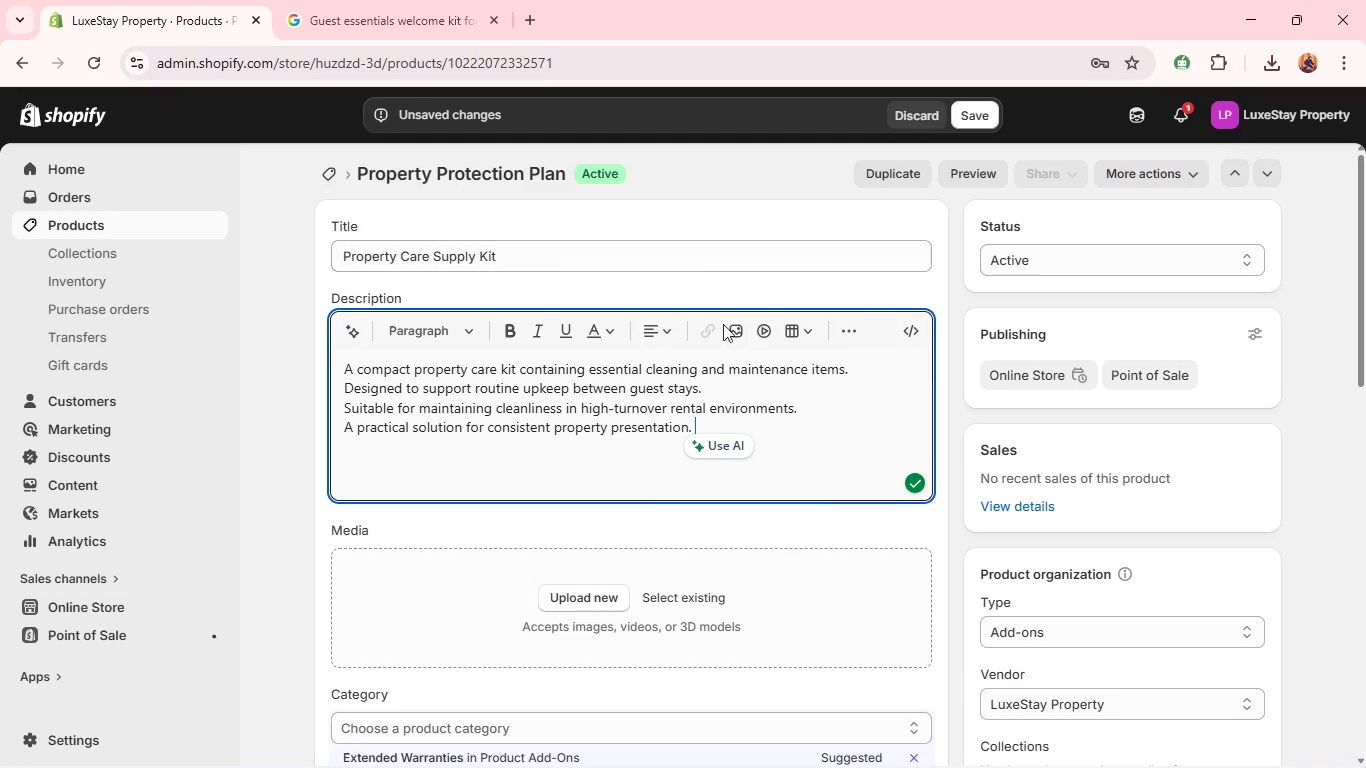 
hold_key(key=AltLeft, duration=0.69)
 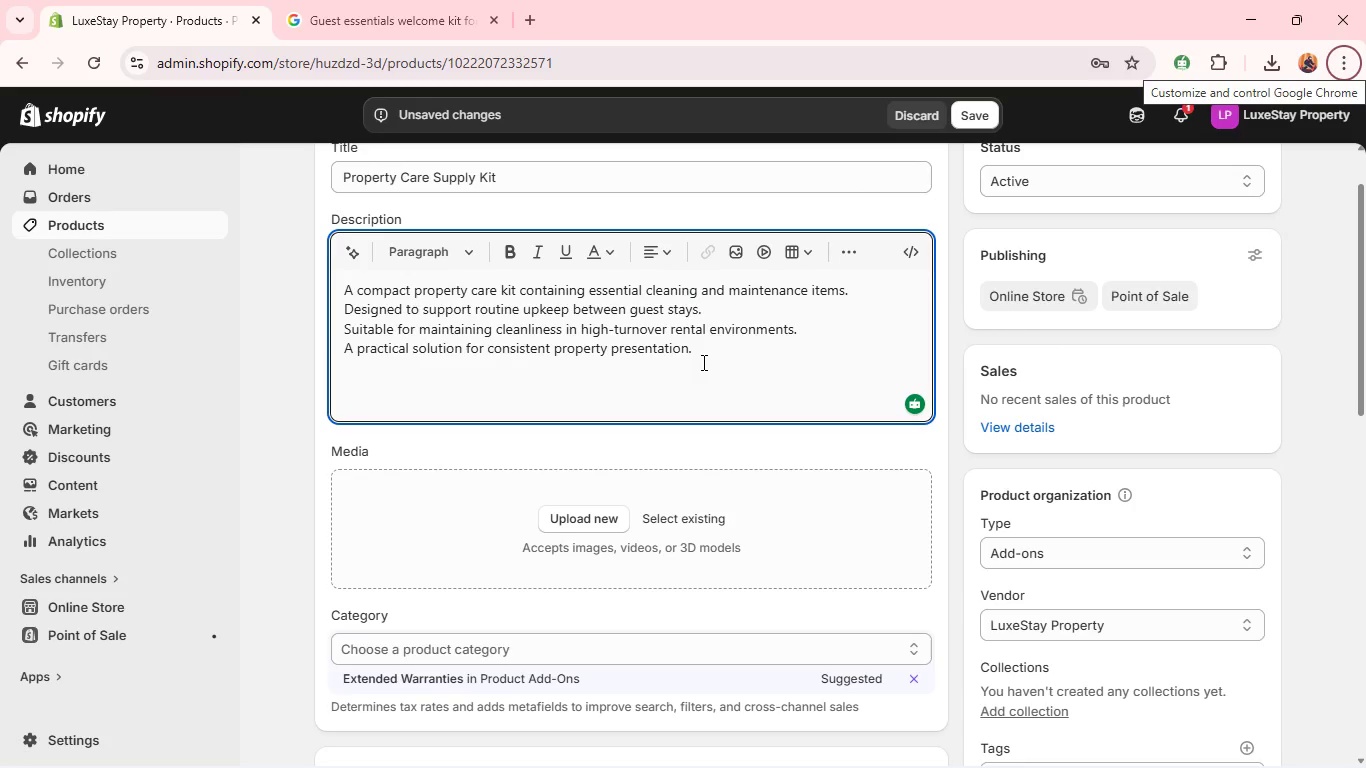 
wait(6.31)
 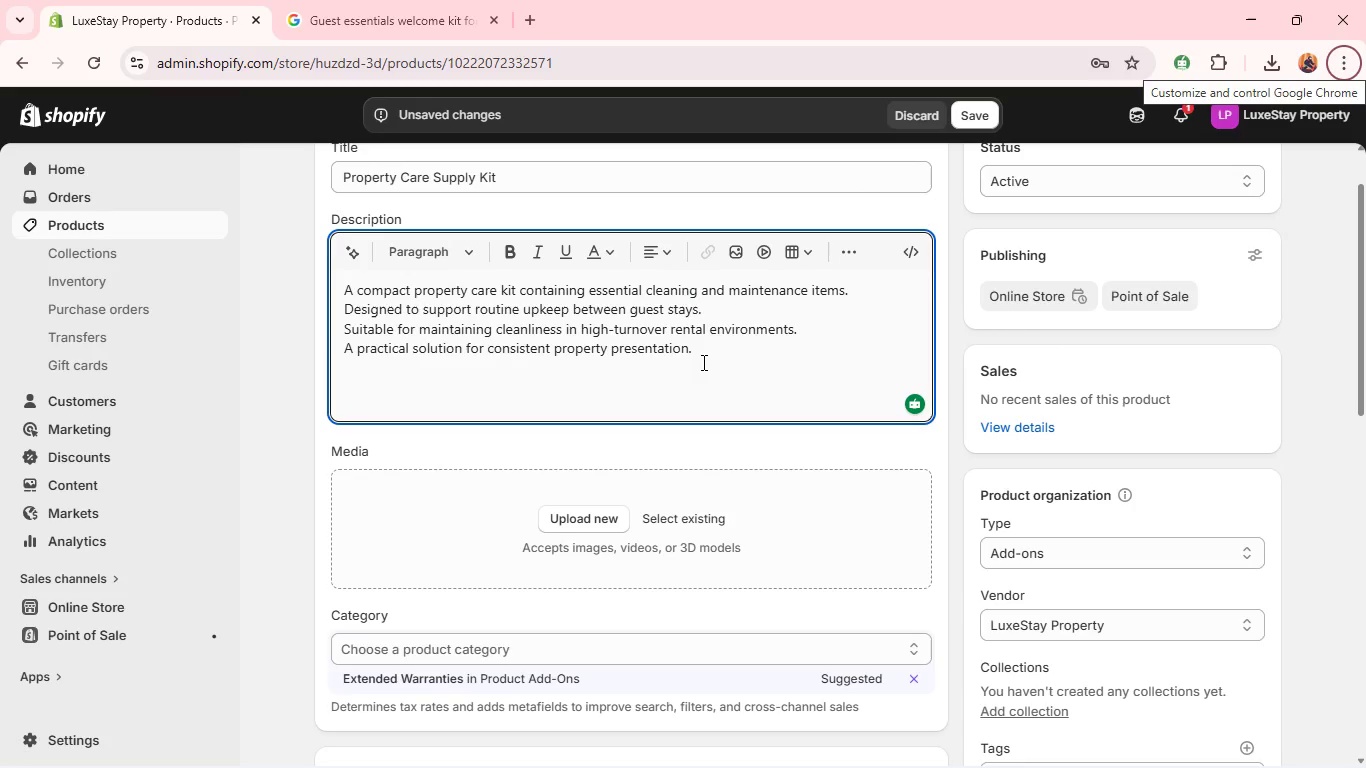 
key(Alt+Tab)
 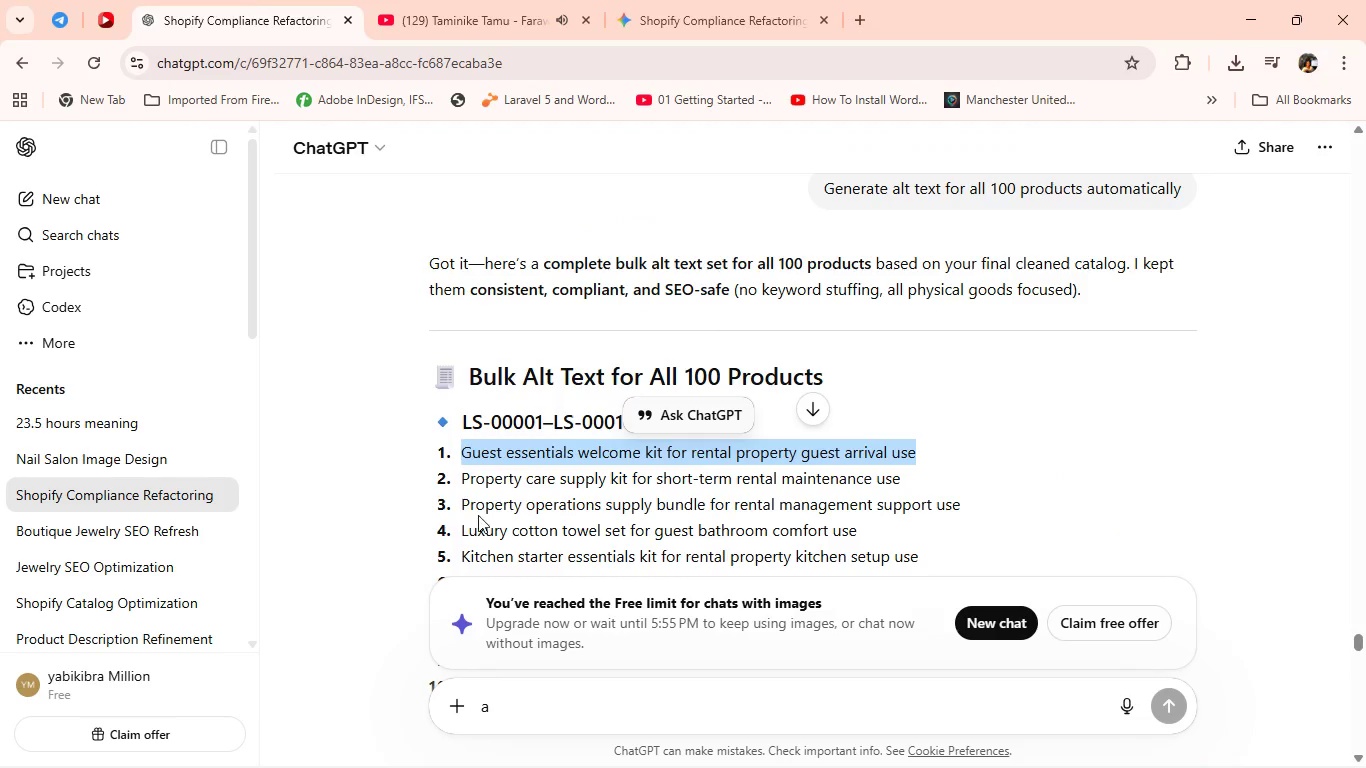 
double_click([503, 475])
 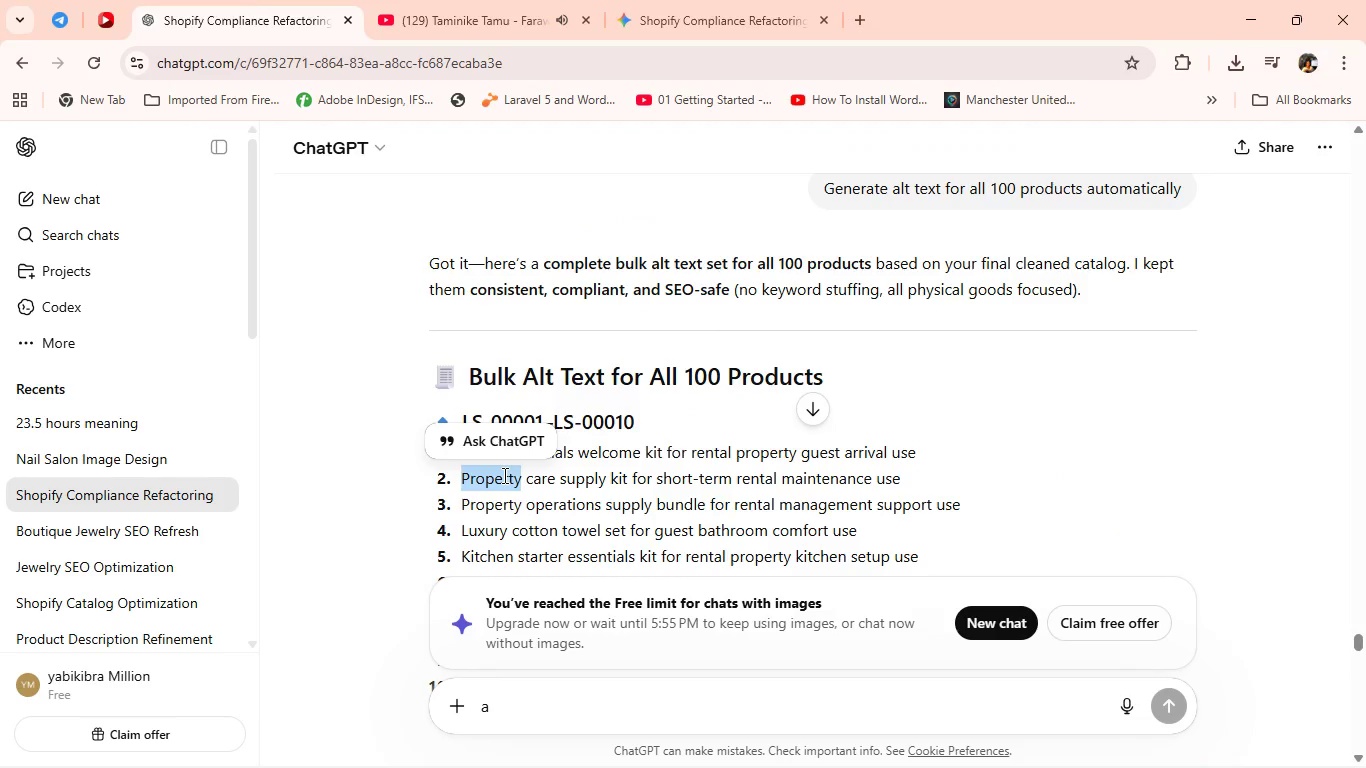 
triple_click([503, 475])
 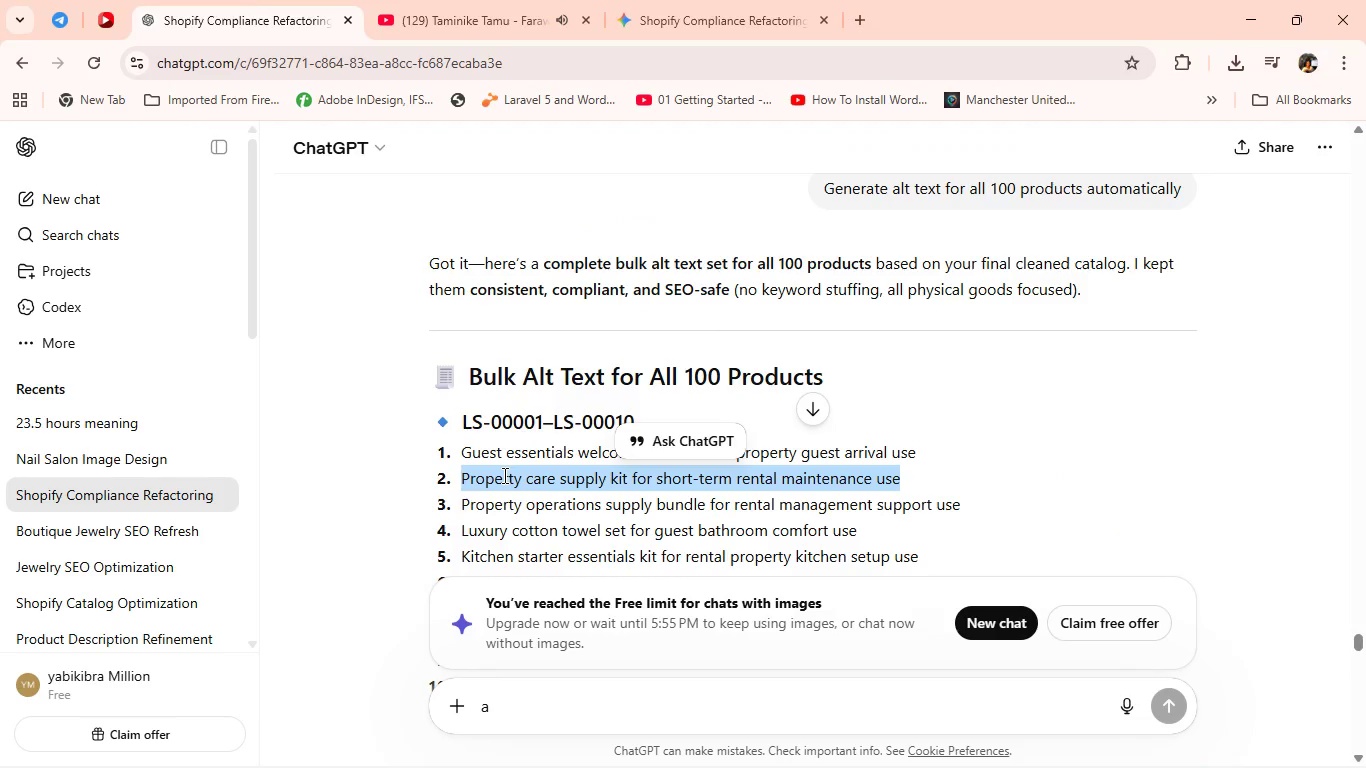 
triple_click([503, 475])
 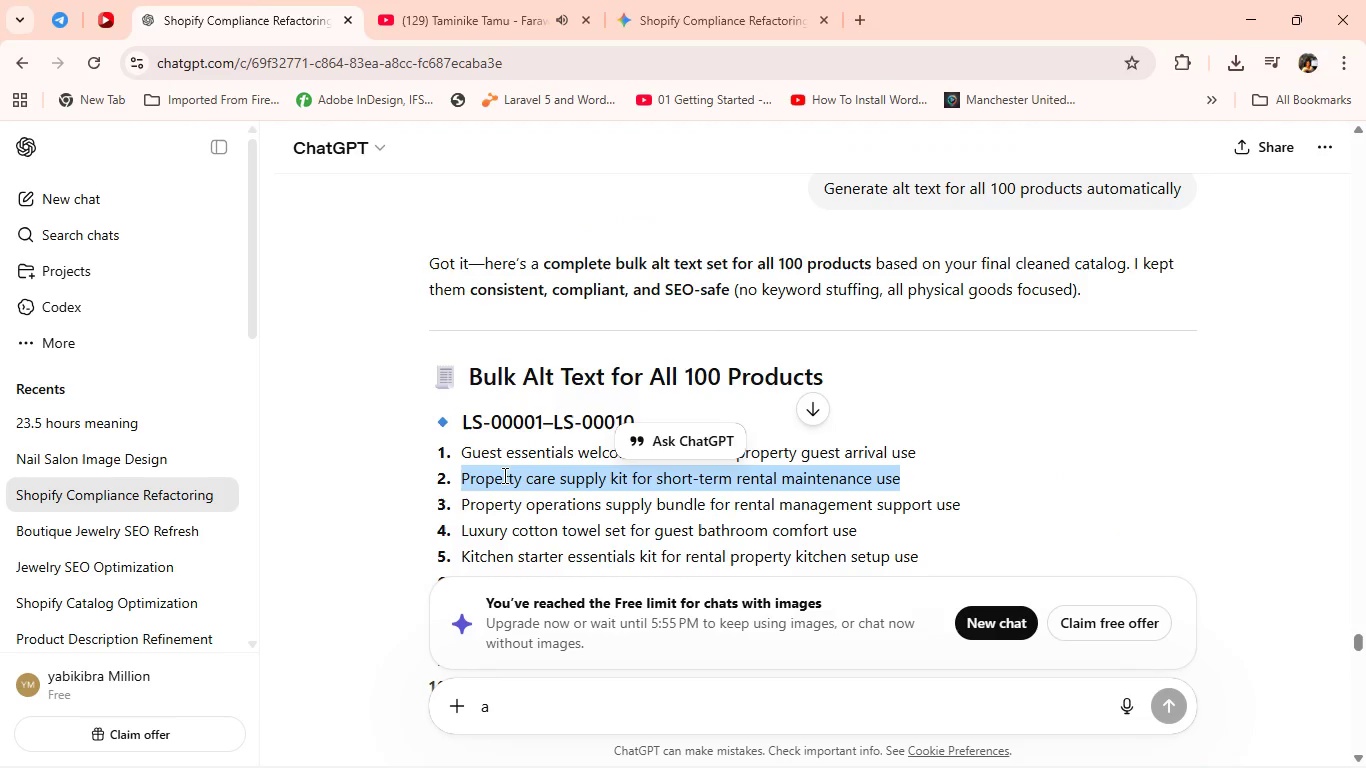 
key(Control+C)
 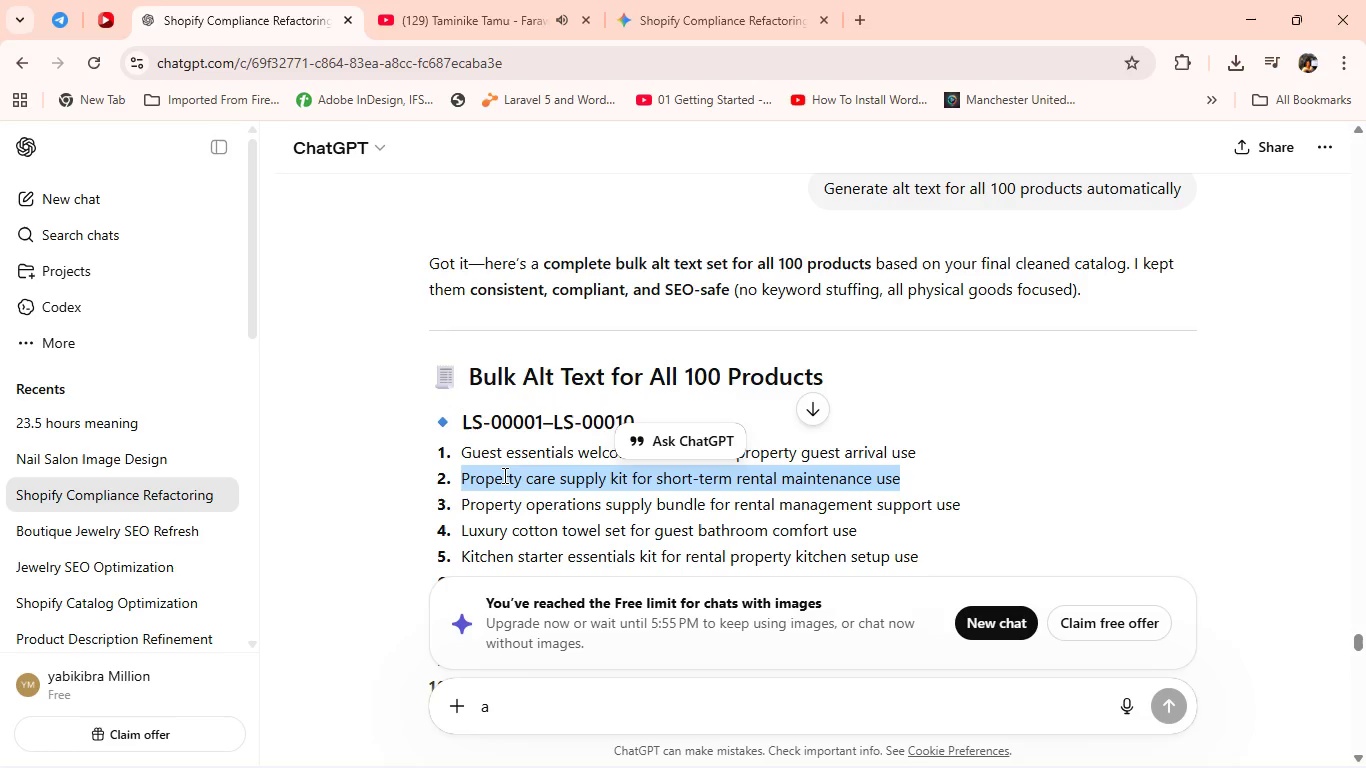 
key(Alt+Tab)
 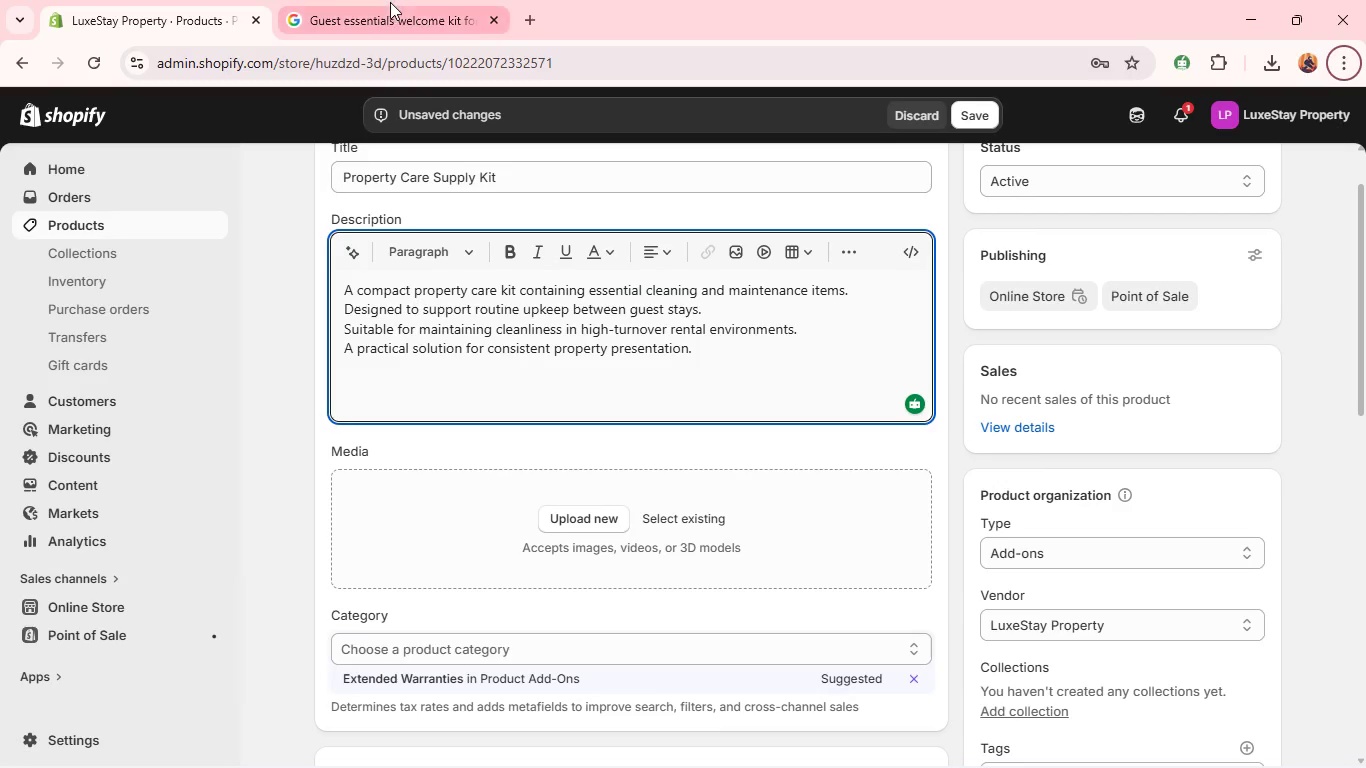 
left_click([392, 8])
 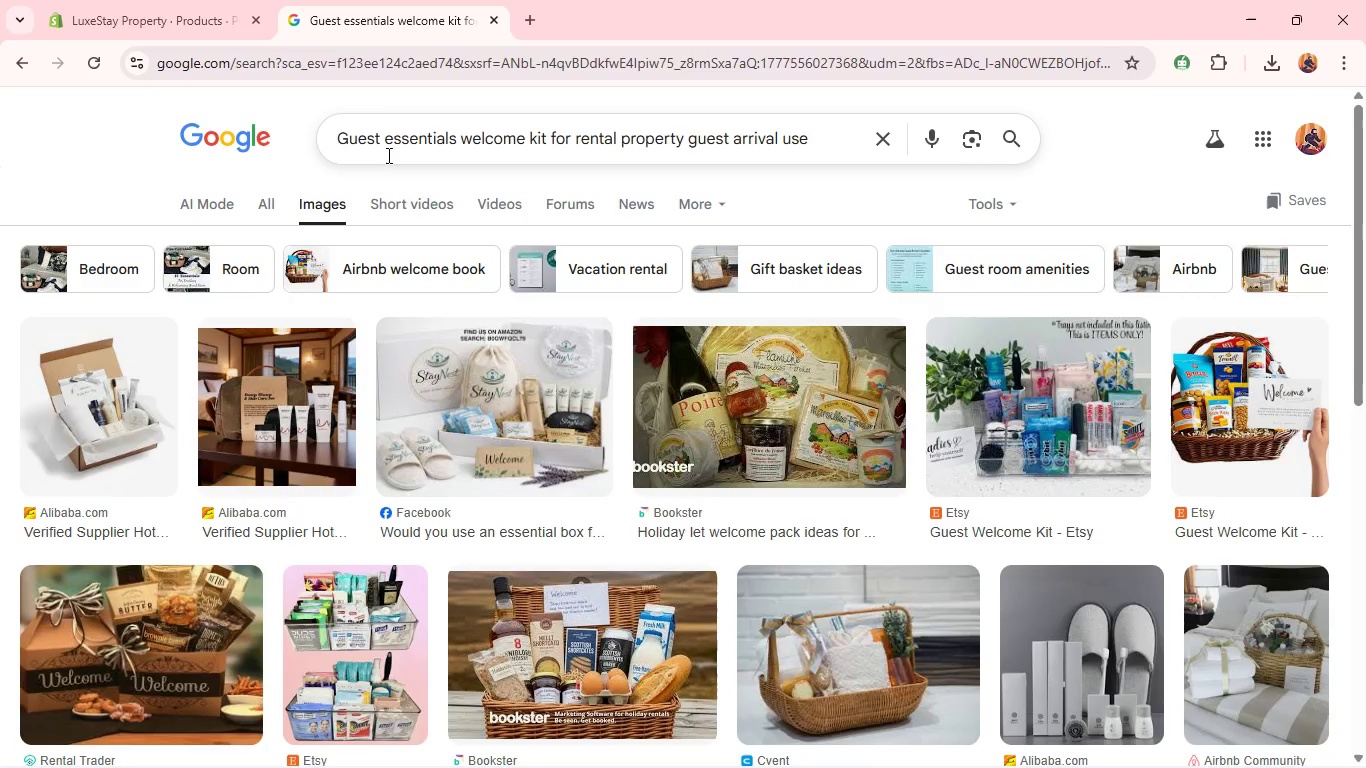 
left_click([387, 155])
 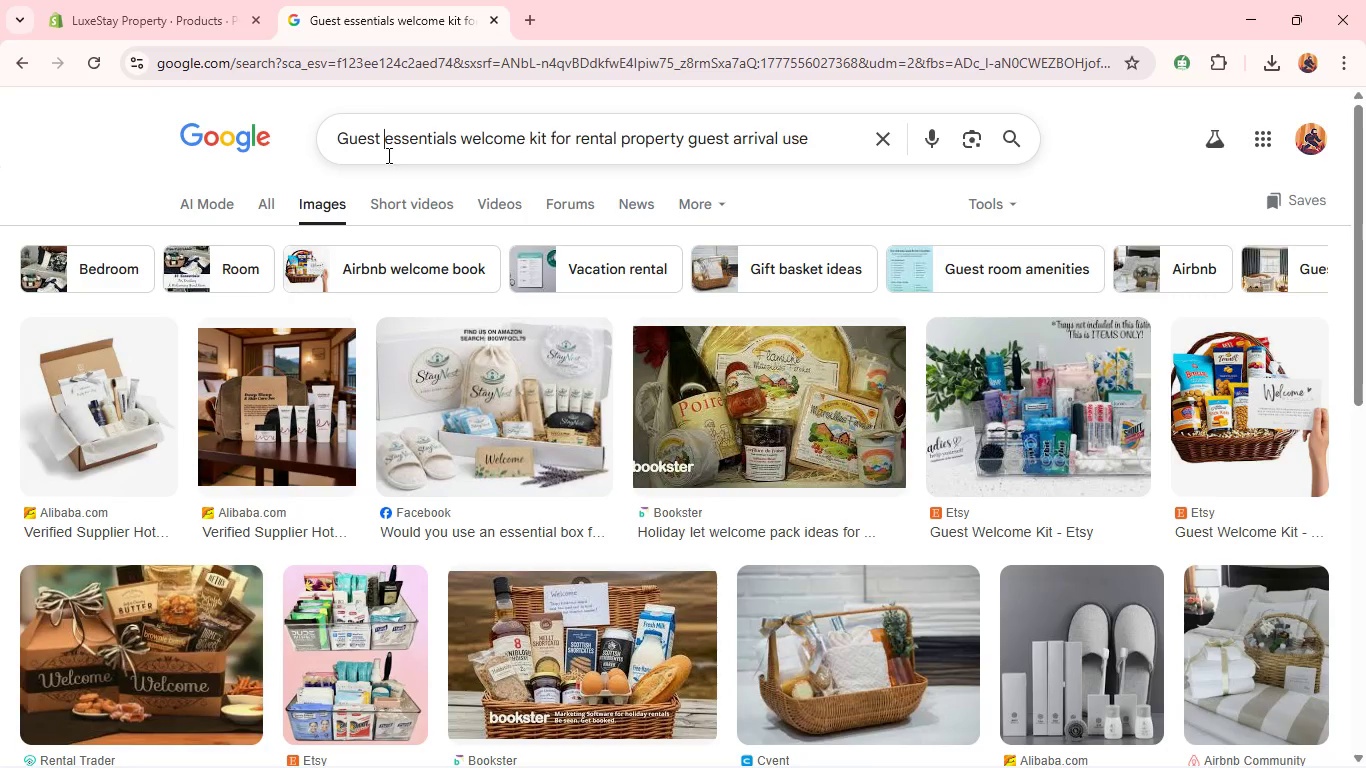 
key(Control+A)
 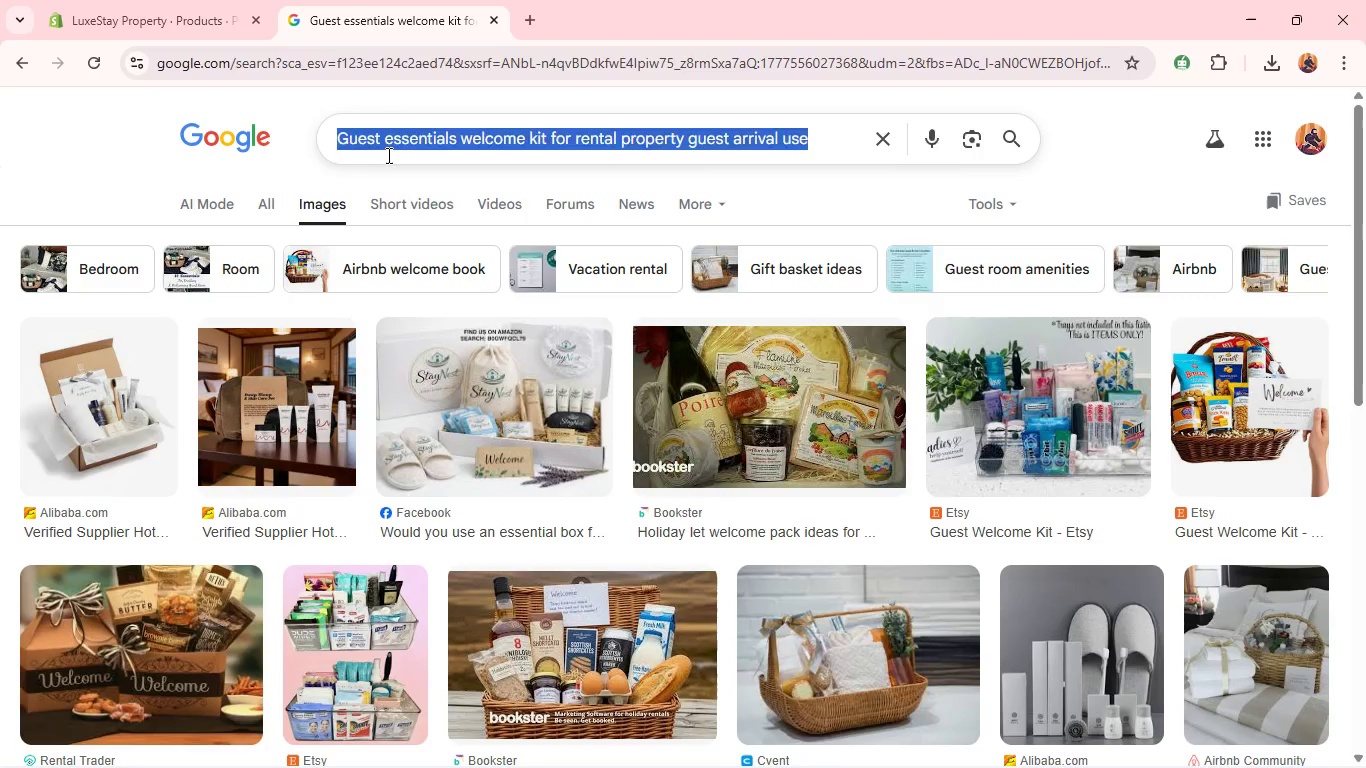 
key(Control+V)
 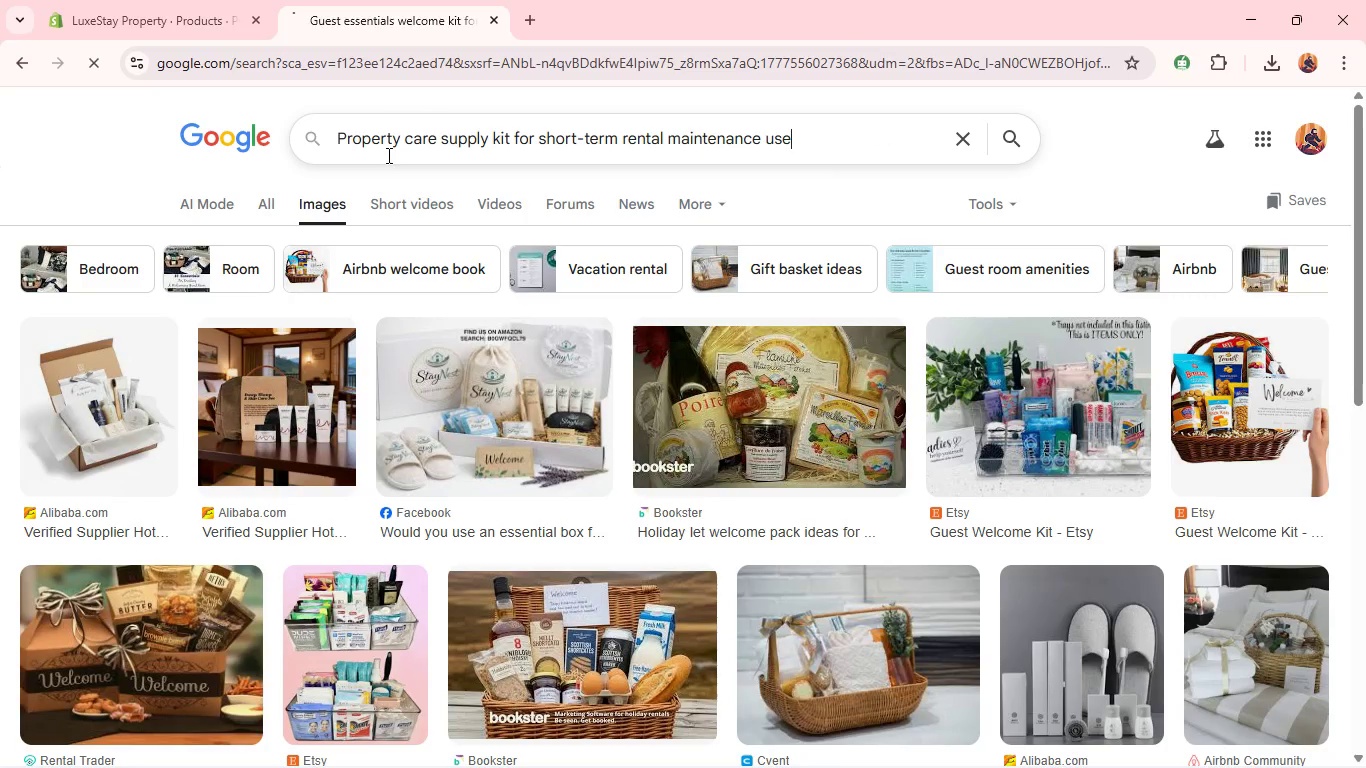 
key(Enter)
 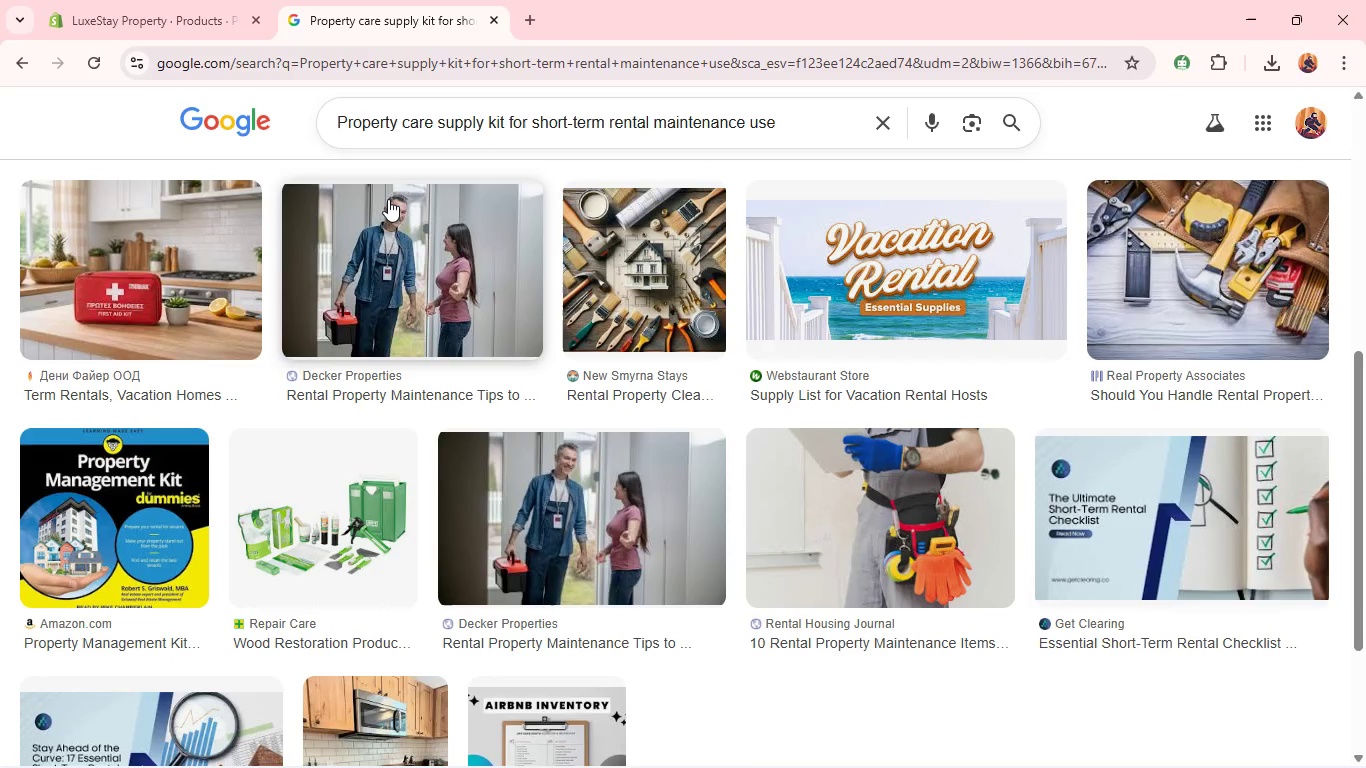 
wait(20.8)
 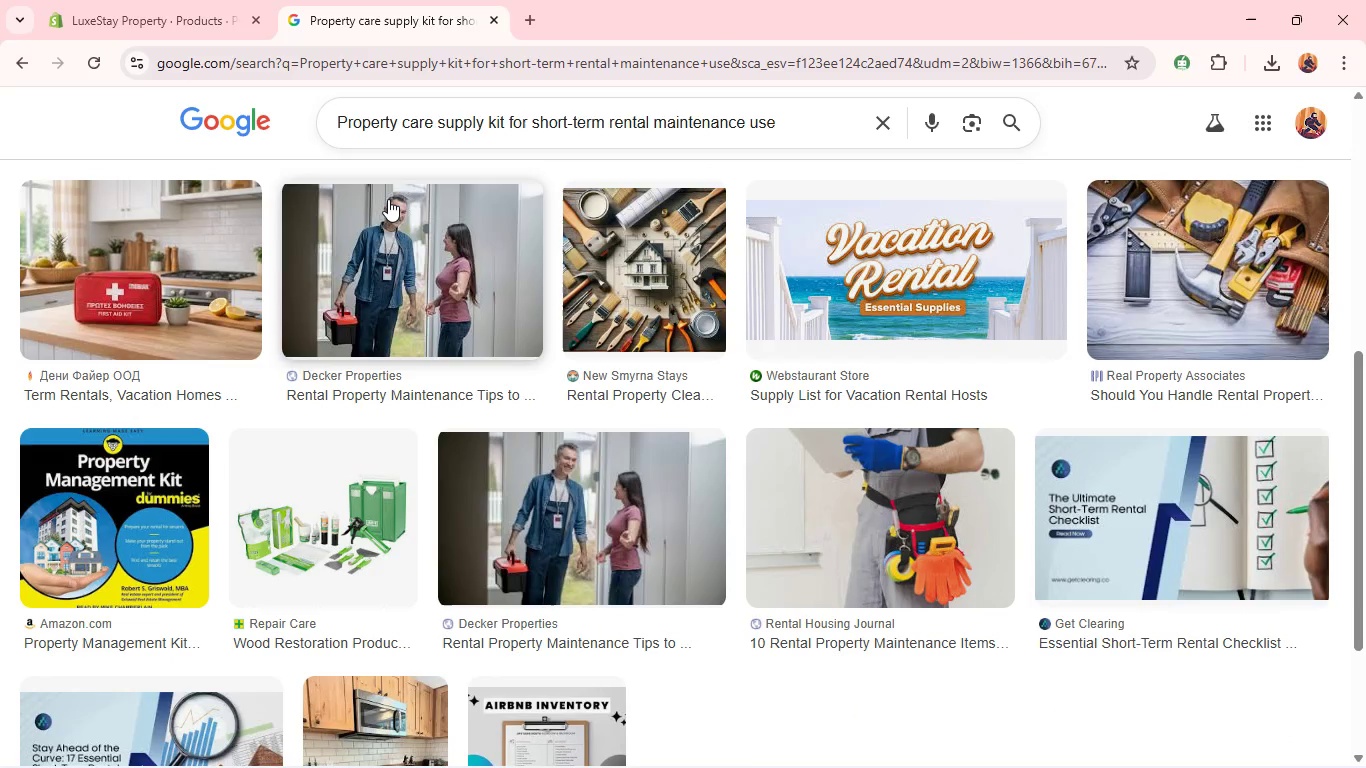 
right_click([343, 338])
 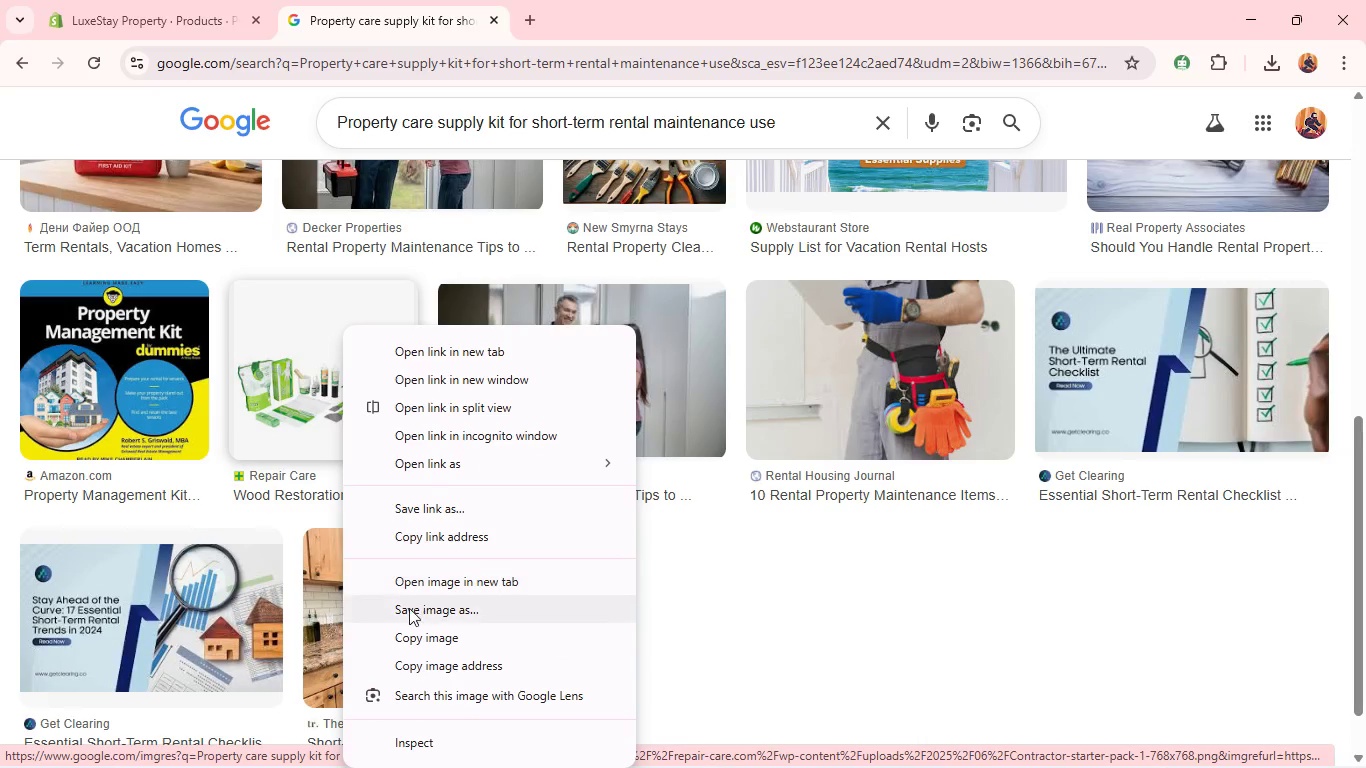 
left_click([404, 613])
 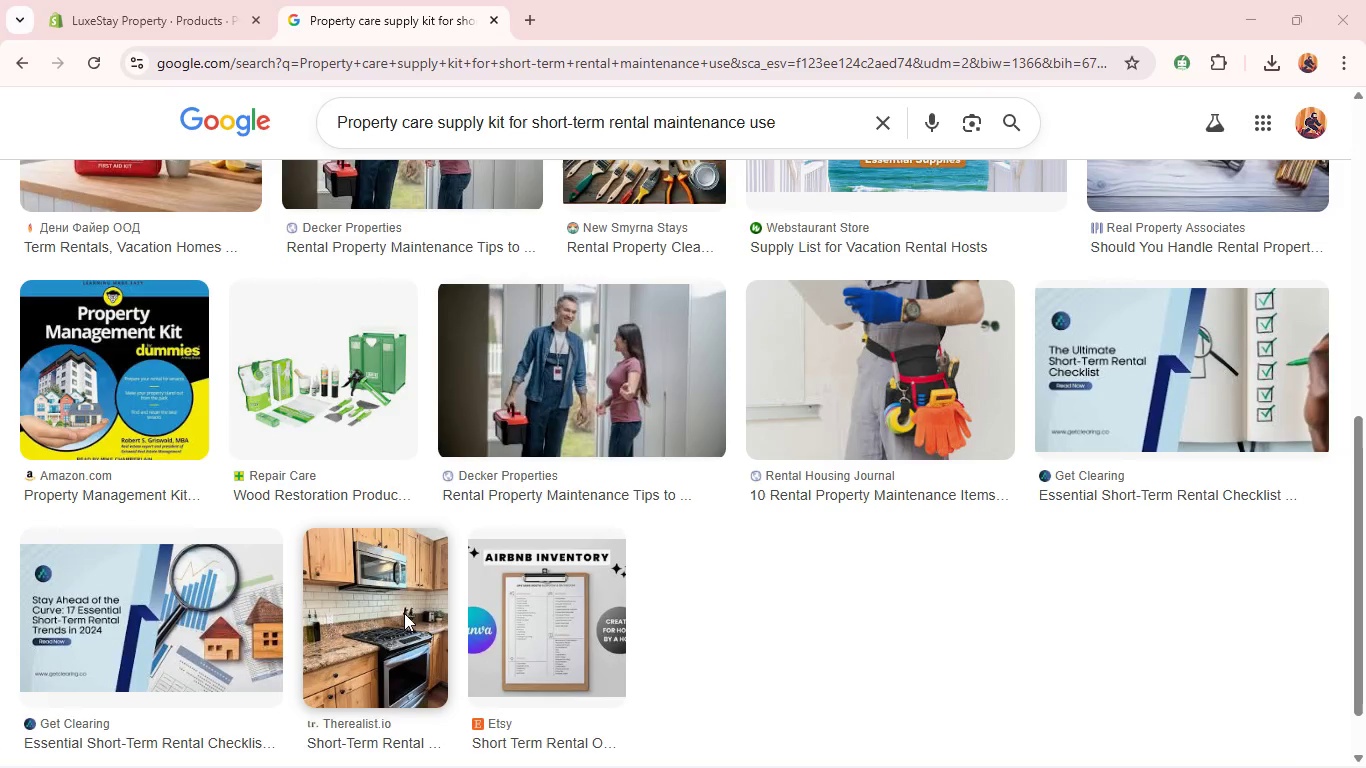 
key(Enter)
 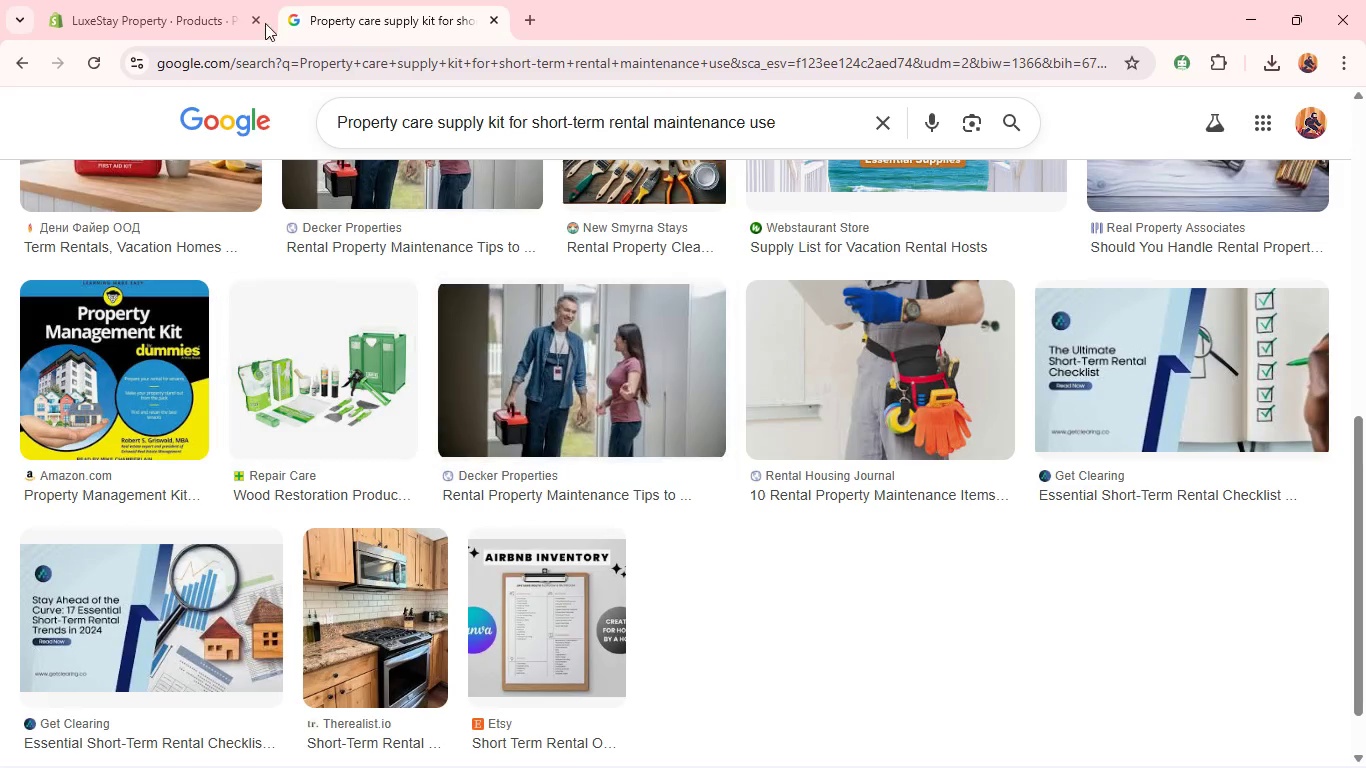 
left_click([195, 10])
 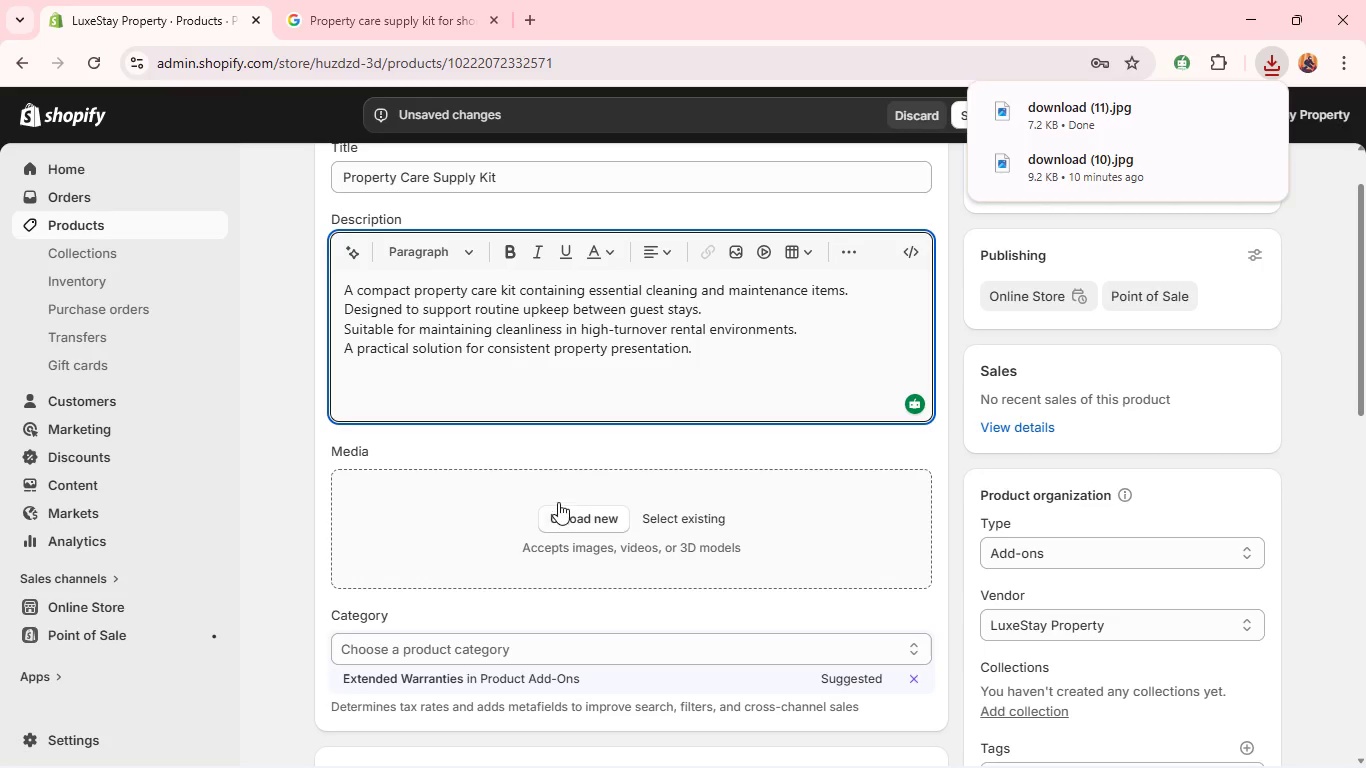 
left_click([561, 509])
 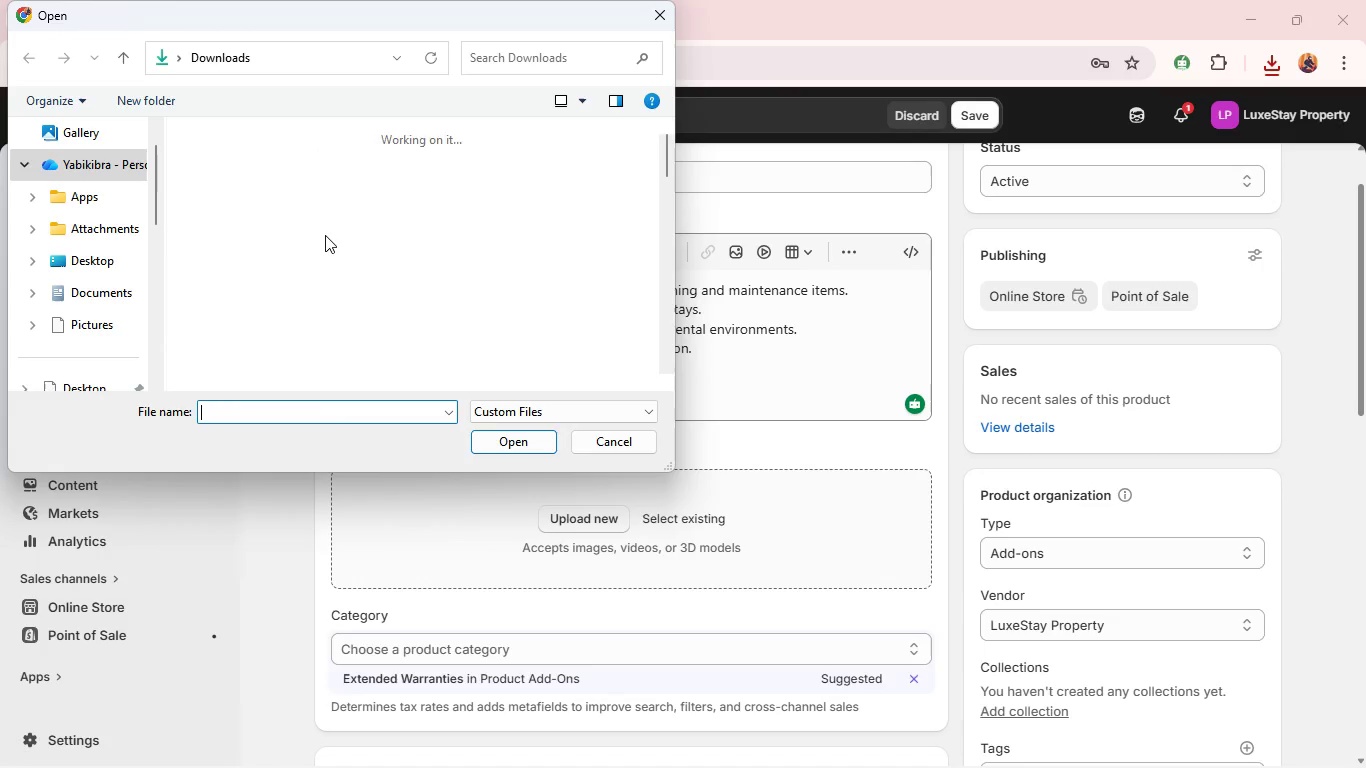 
left_click([267, 208])
 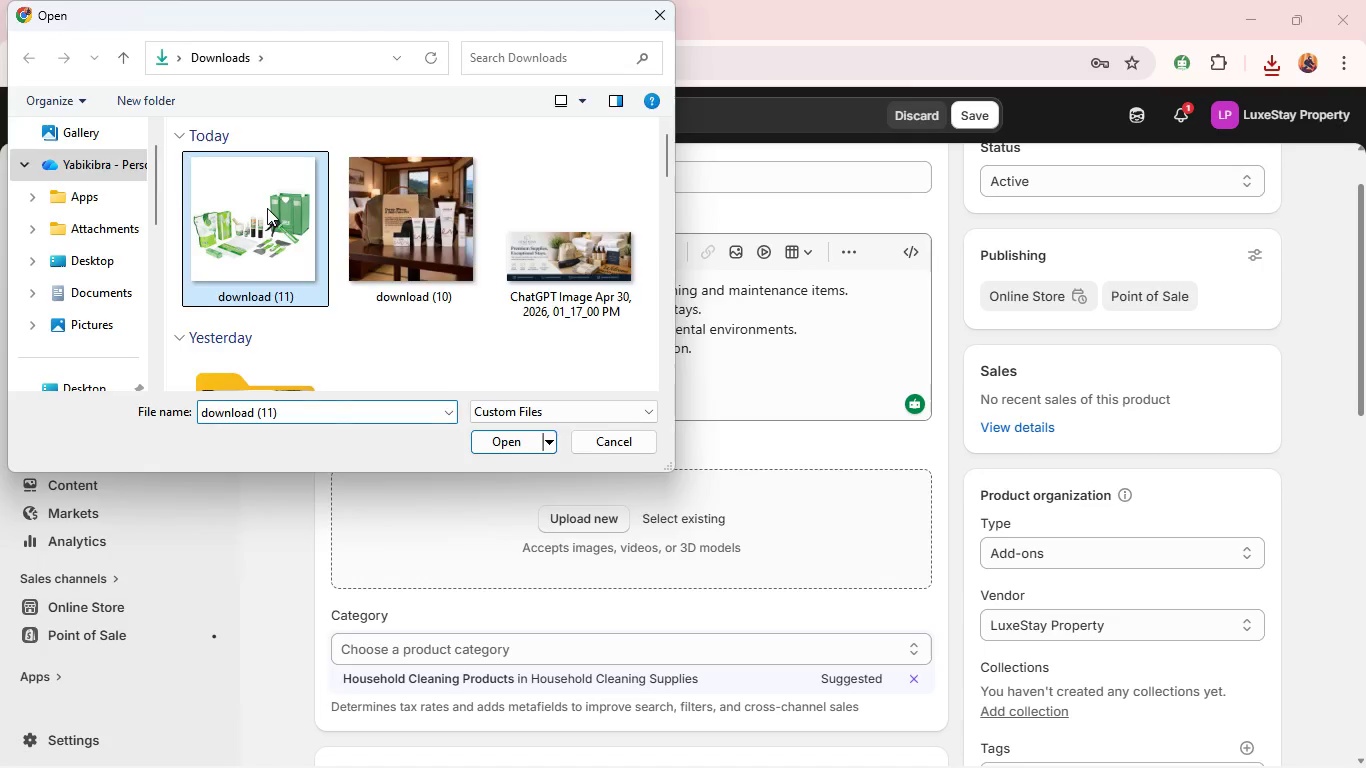 
key(Enter)
 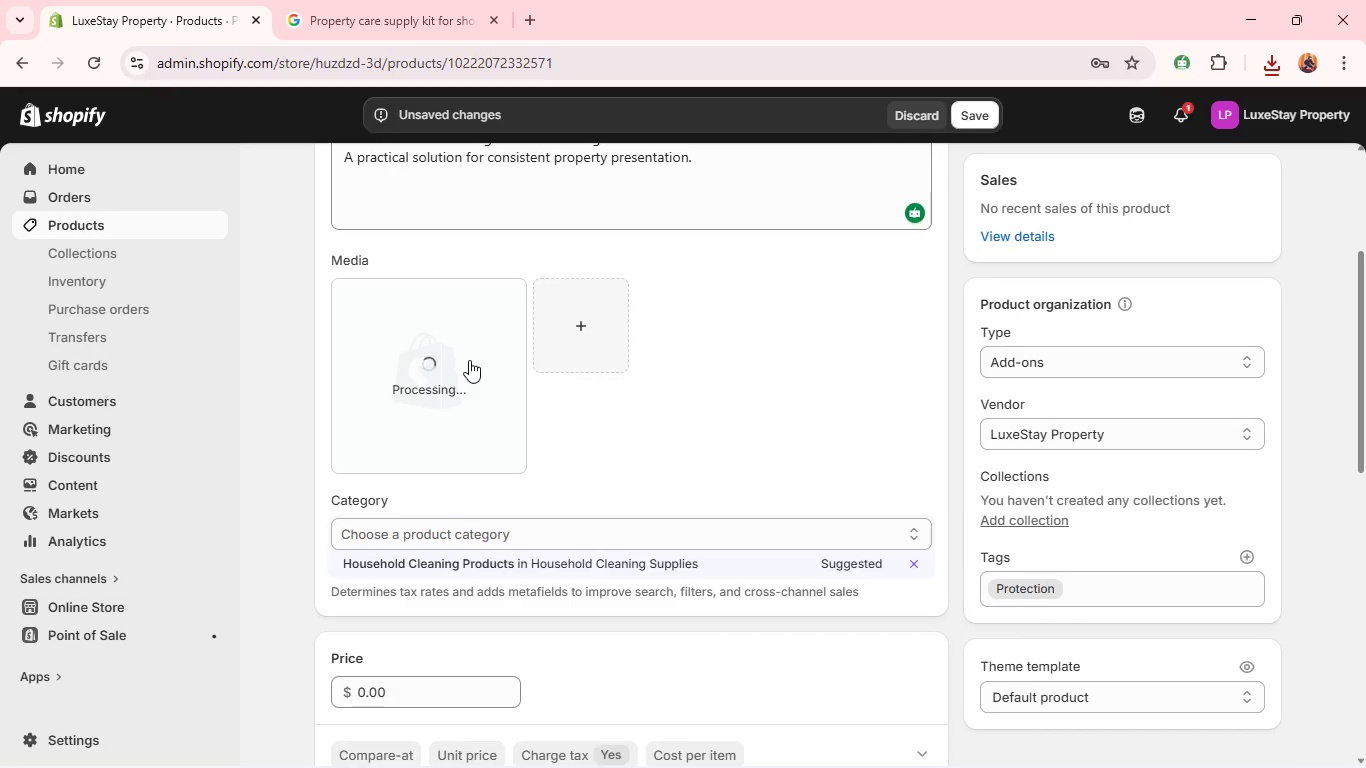 
wait(5.81)
 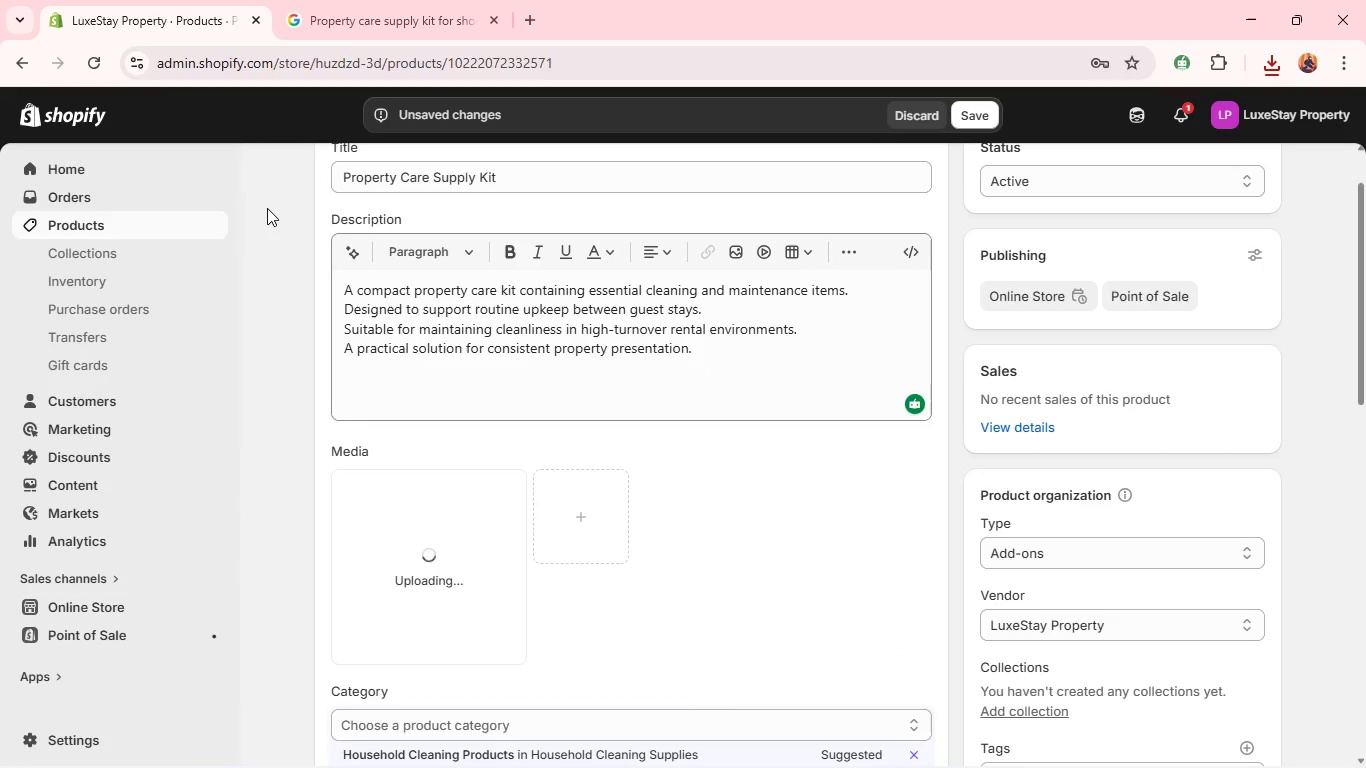 
left_click([469, 360])
 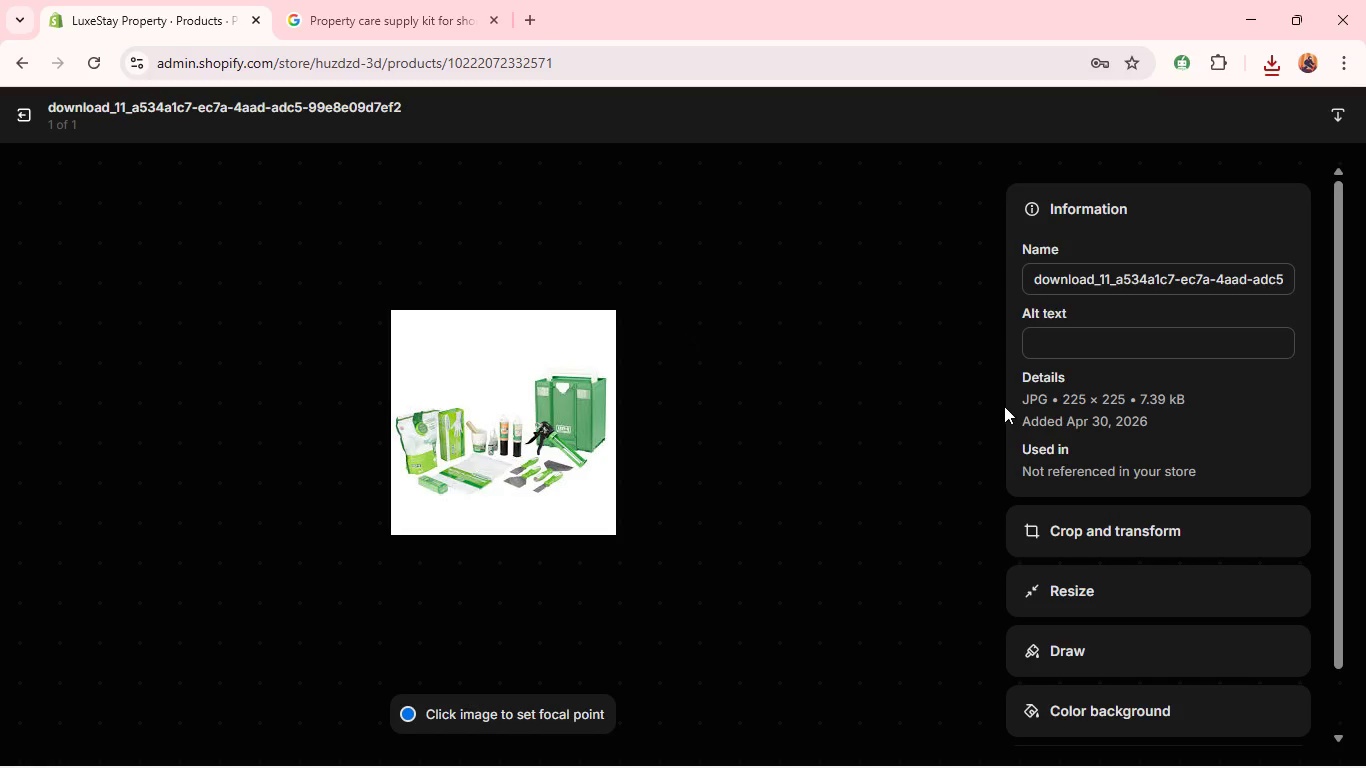 
left_click([1089, 341])
 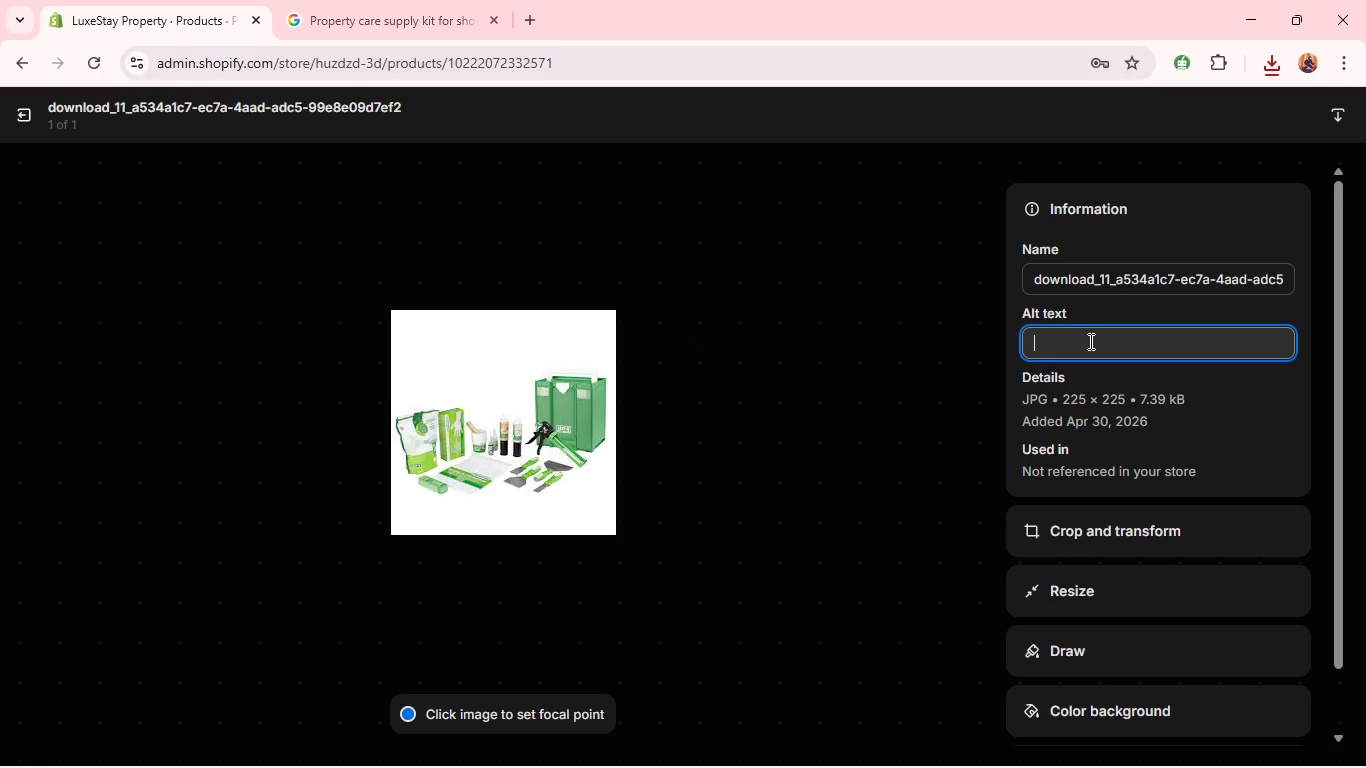 
key(Control+V)
 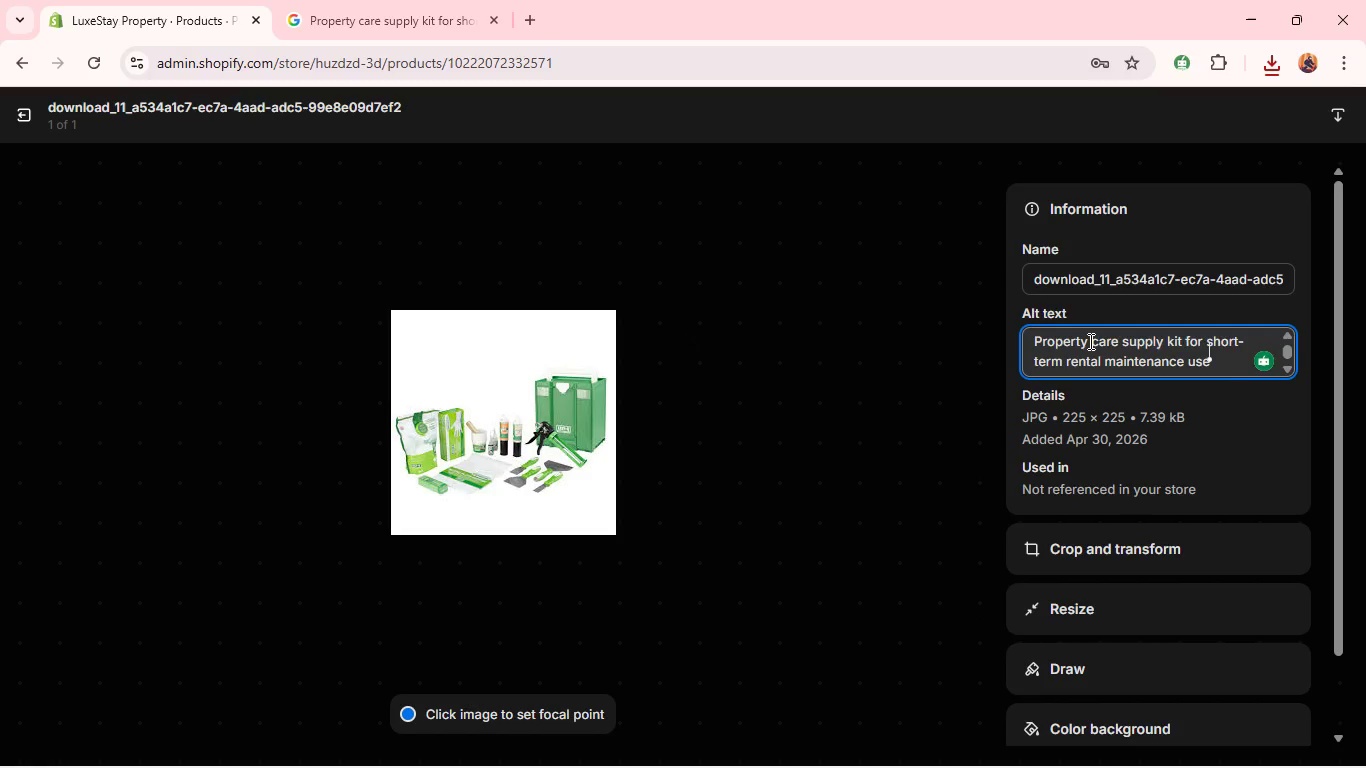 
hold_key(key=ControlLeft, duration=0.61)
 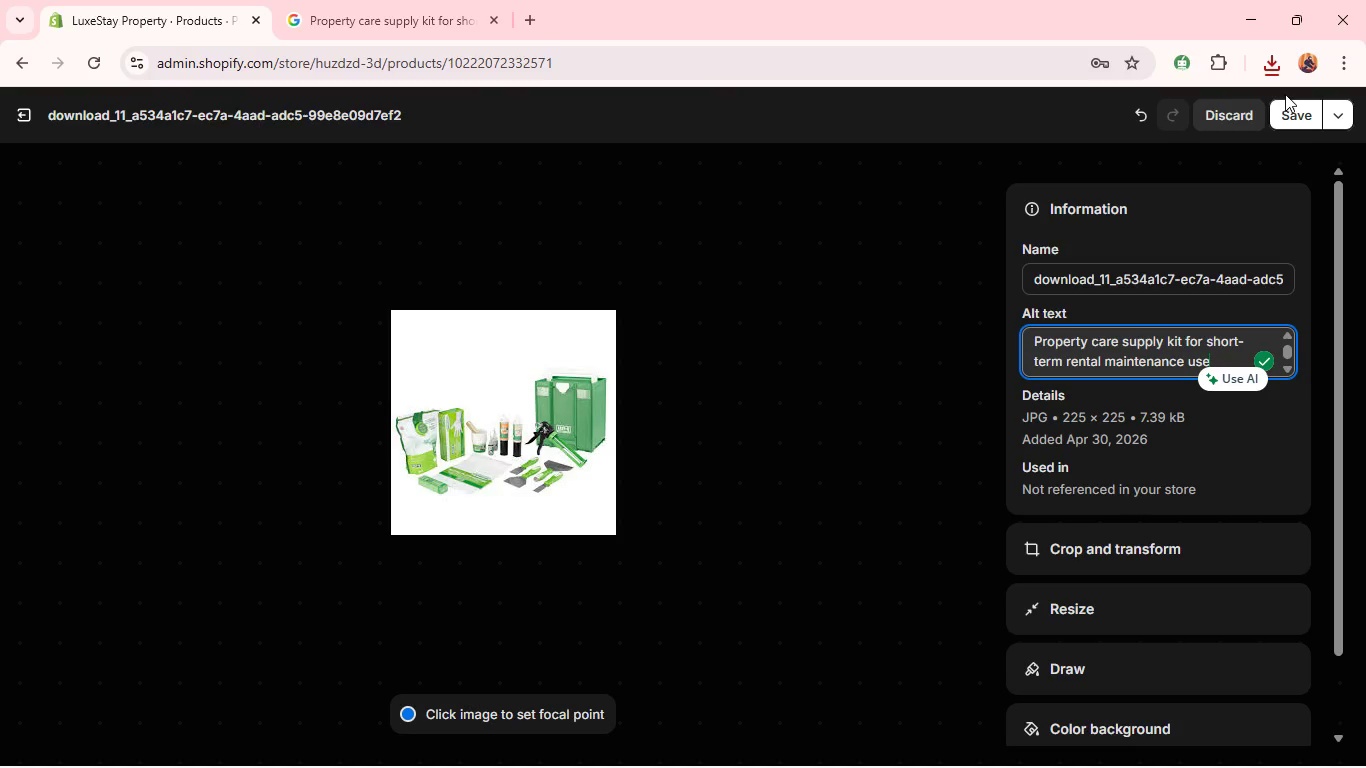 
left_click([1286, 106])
 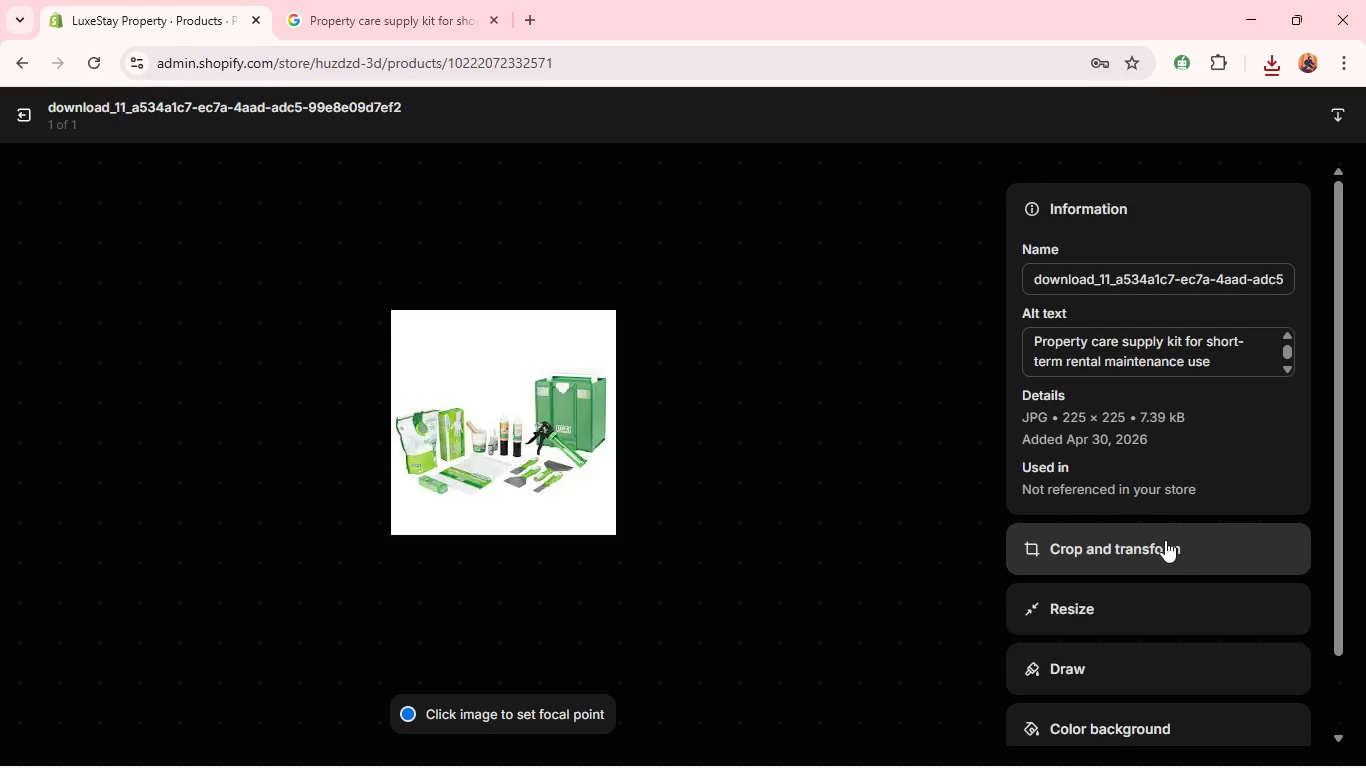 
left_click([1165, 540])
 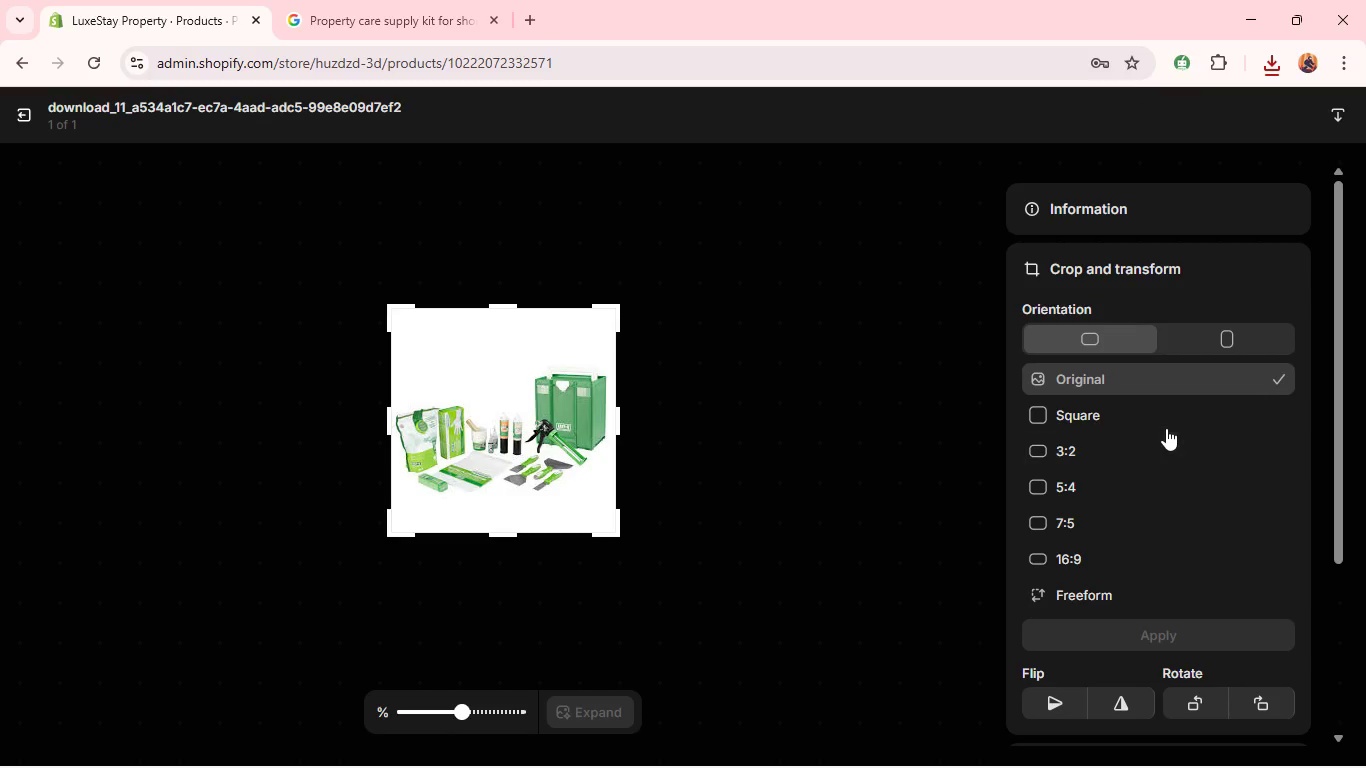 
left_click([1166, 414])
 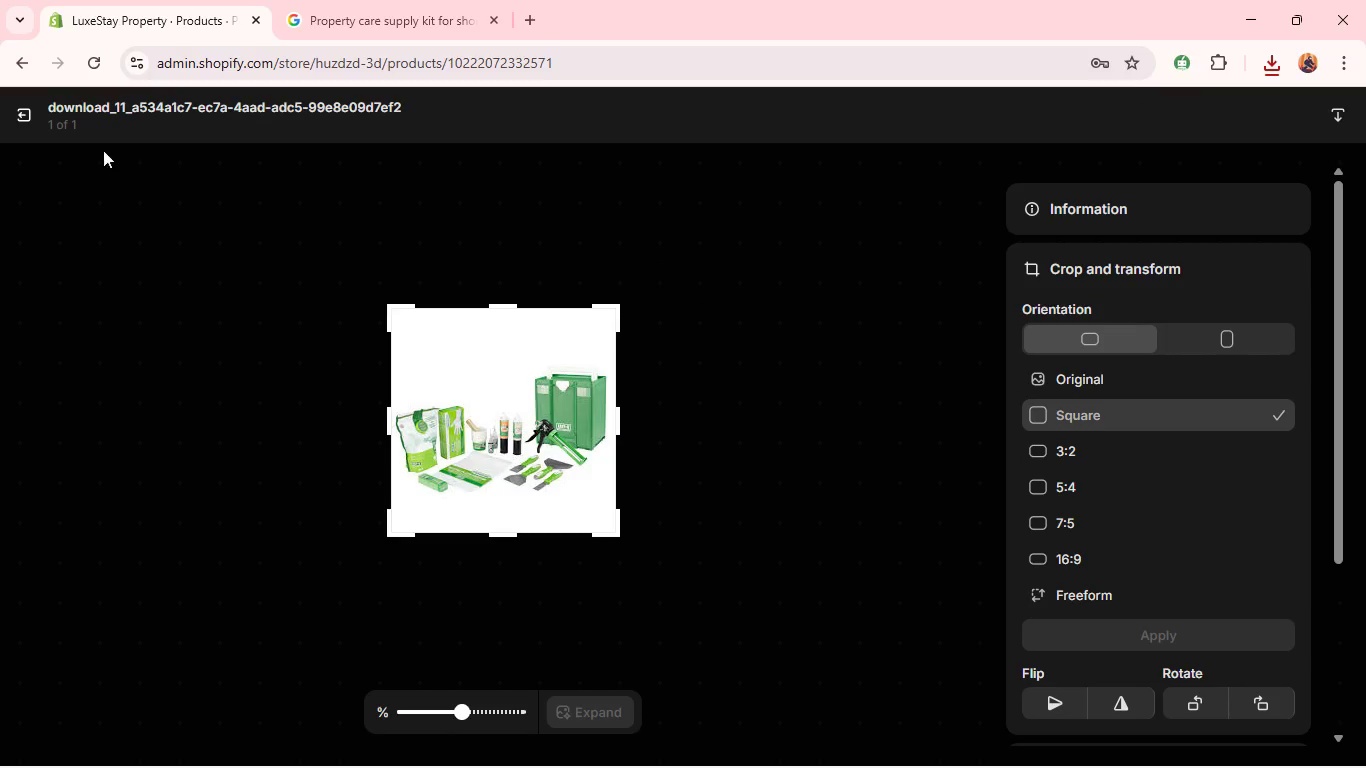 
left_click([17, 117])
 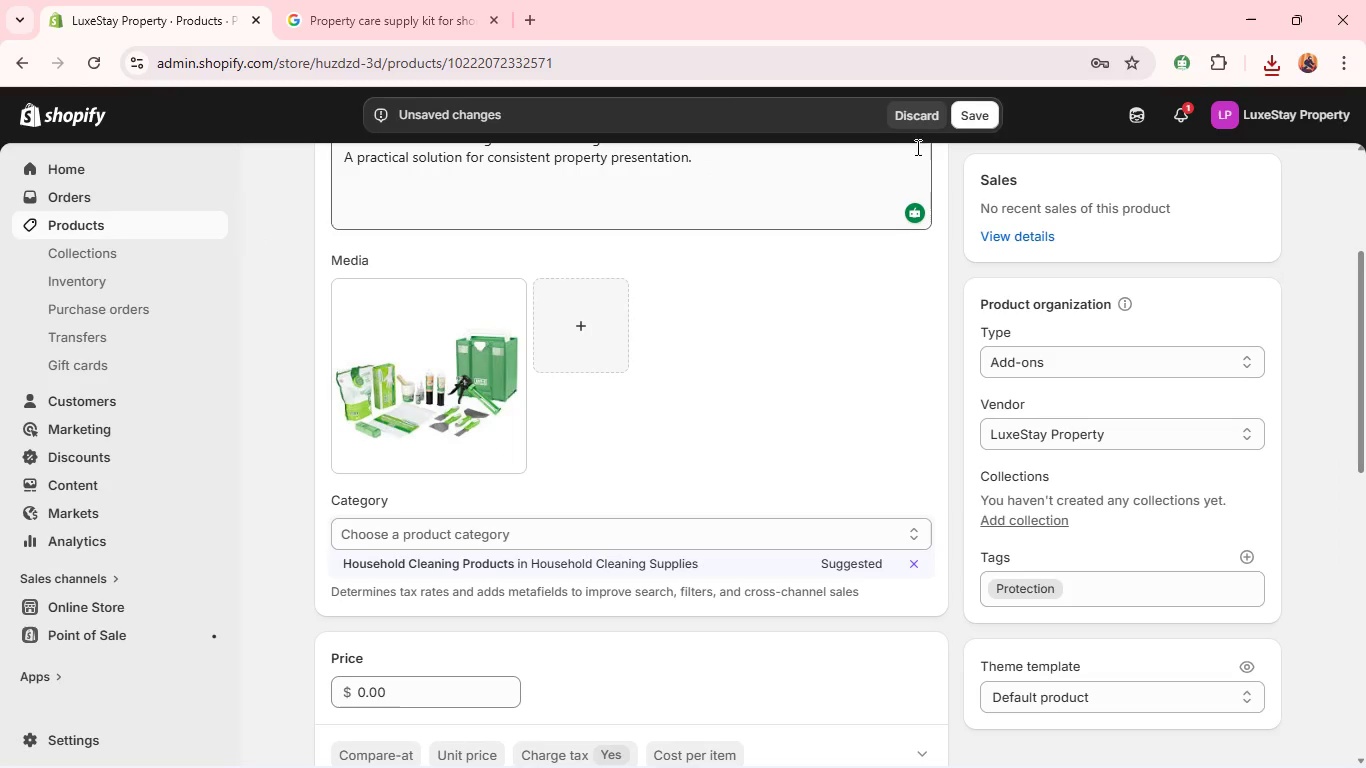 
left_click([969, 119])
 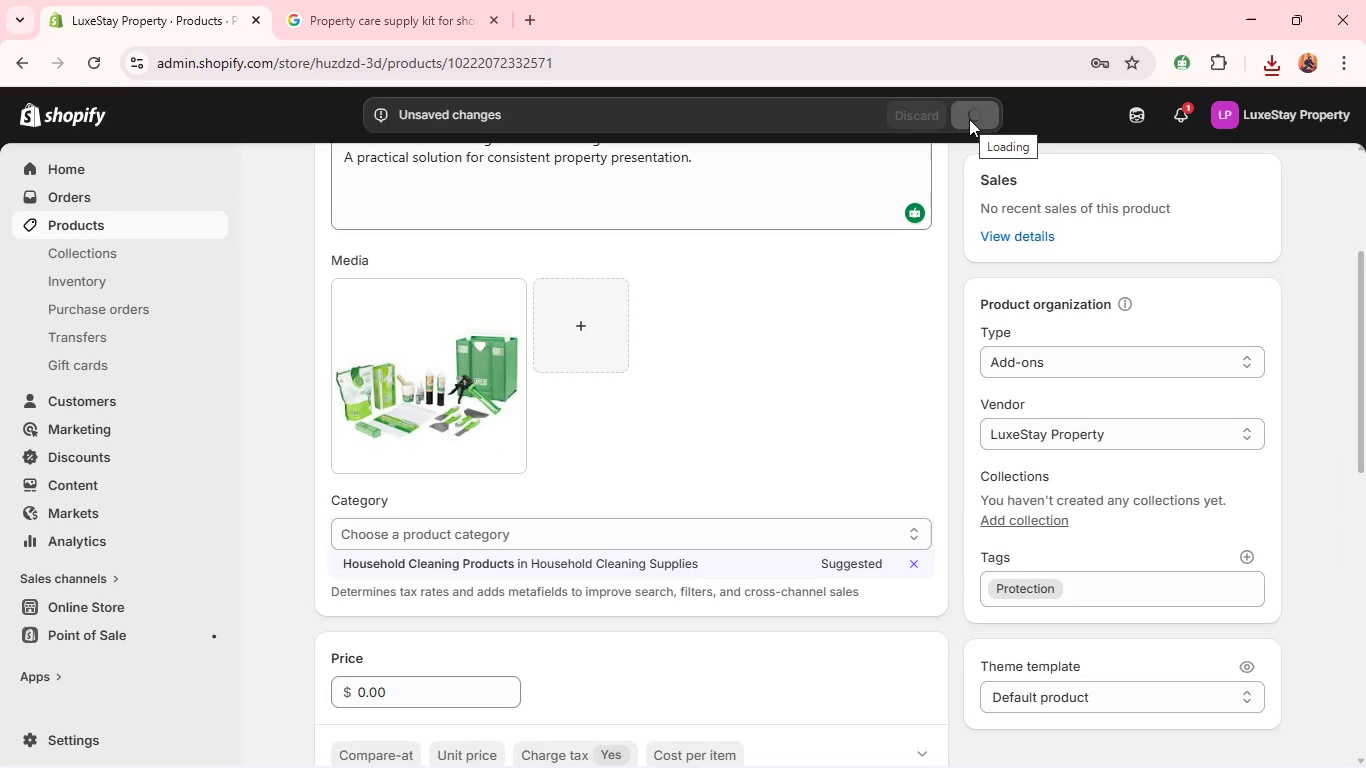 
wait(5.12)
 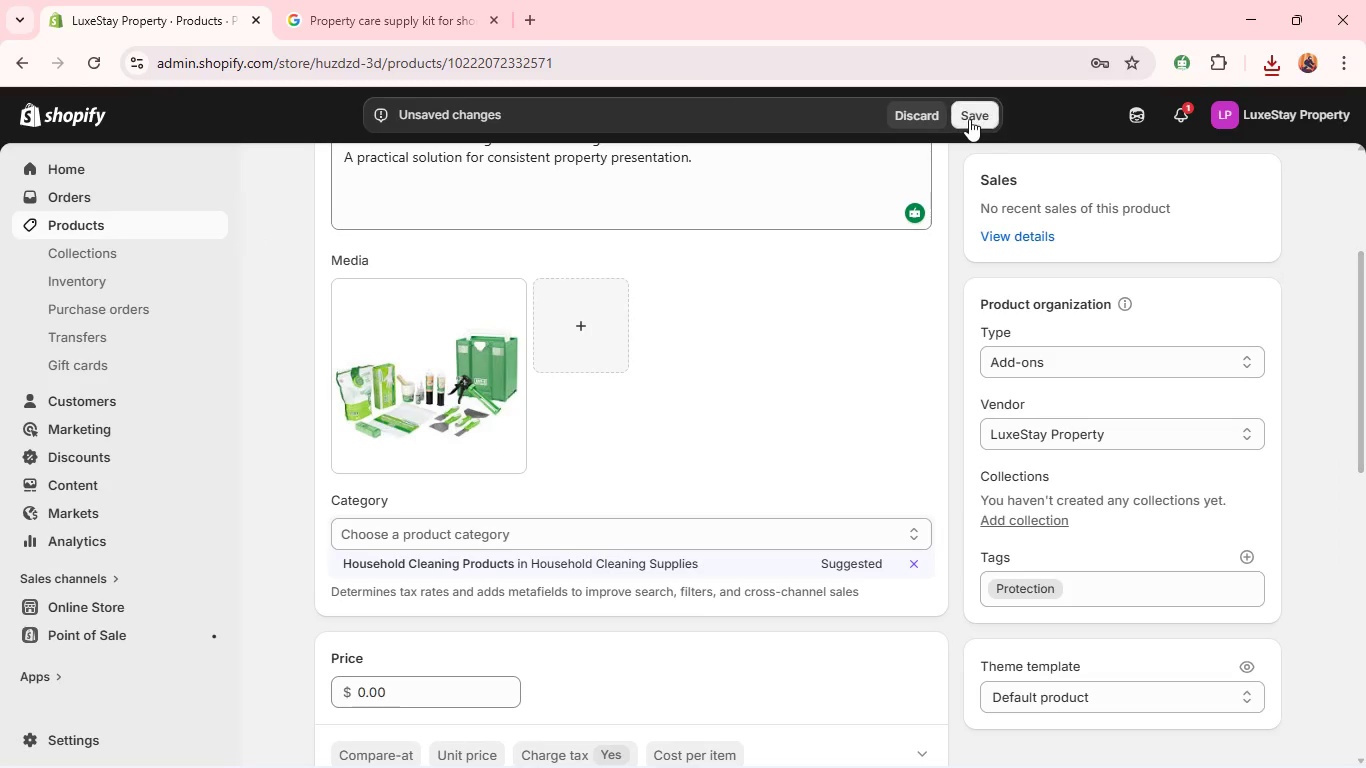 
mouse_move([797, 310])
 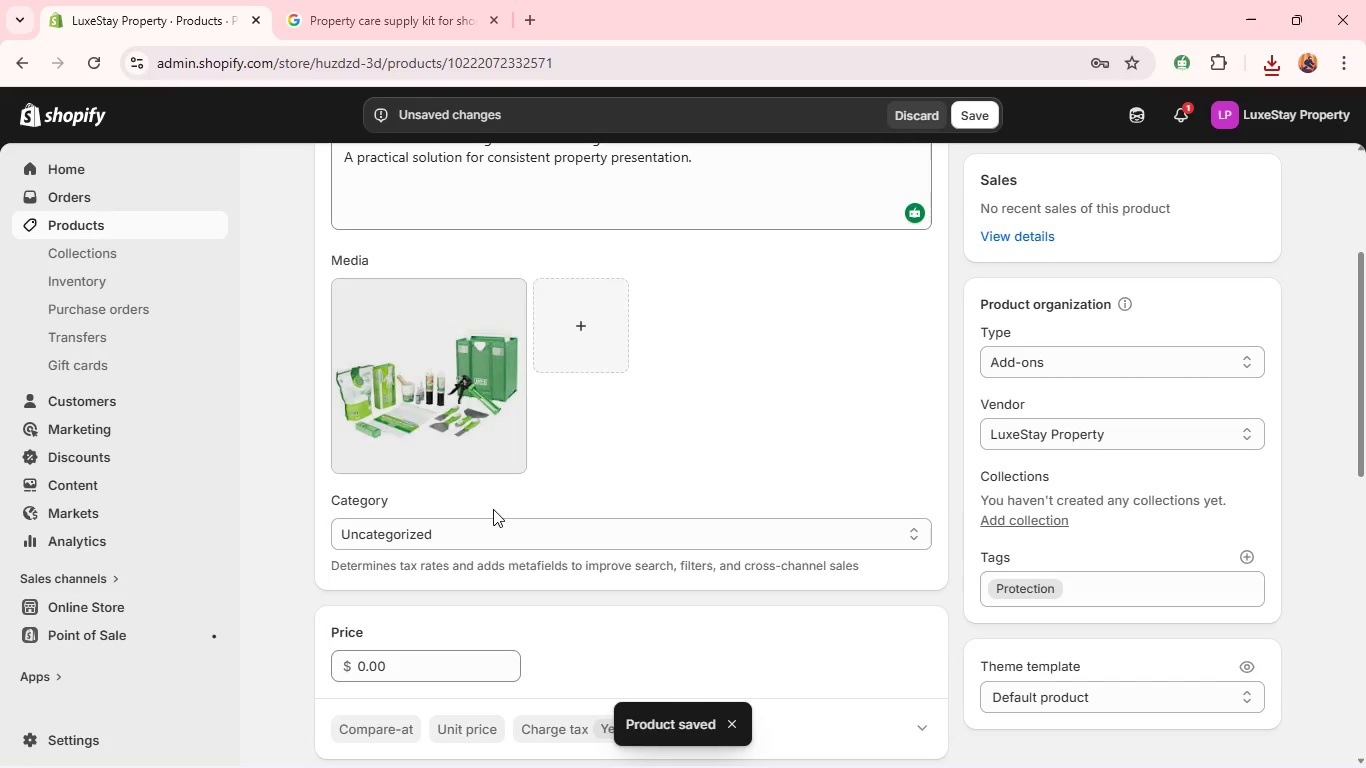 
left_click([487, 516])
 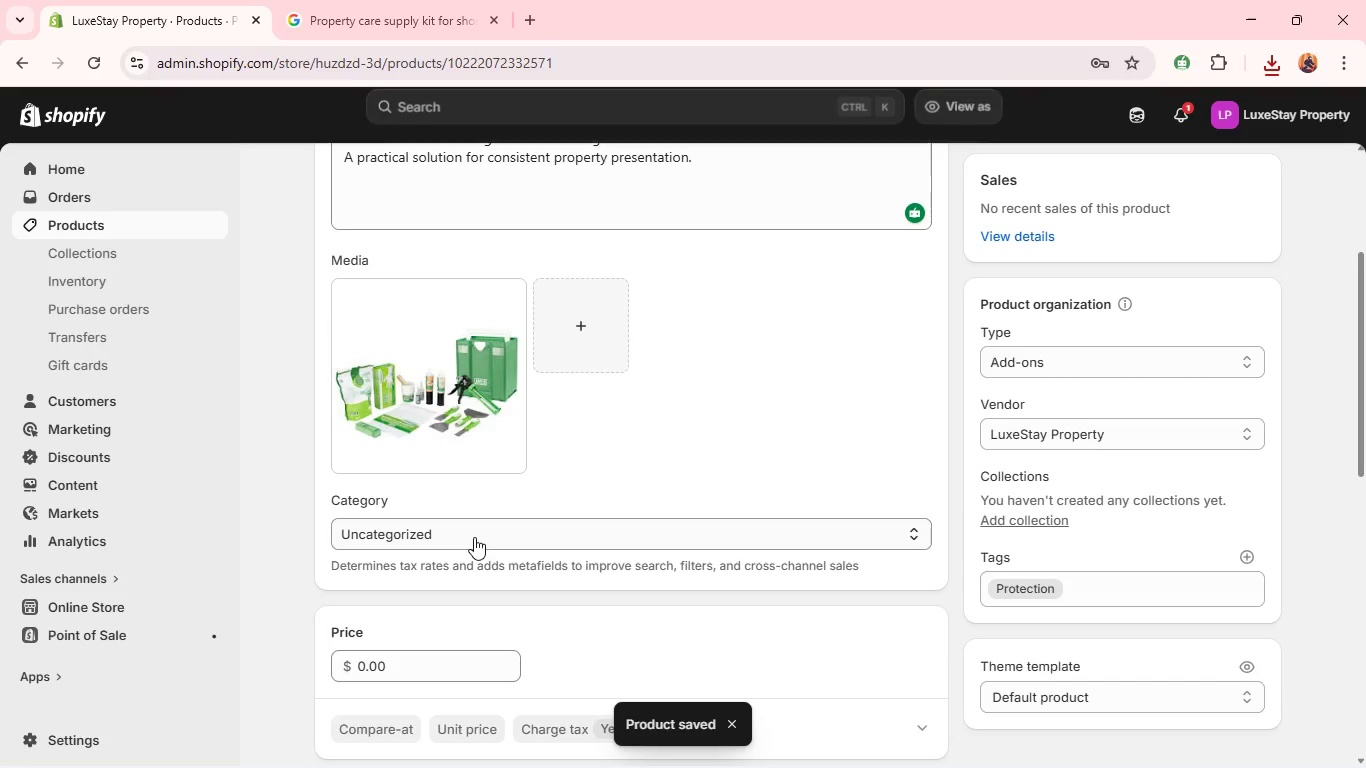 
left_click([474, 537])
 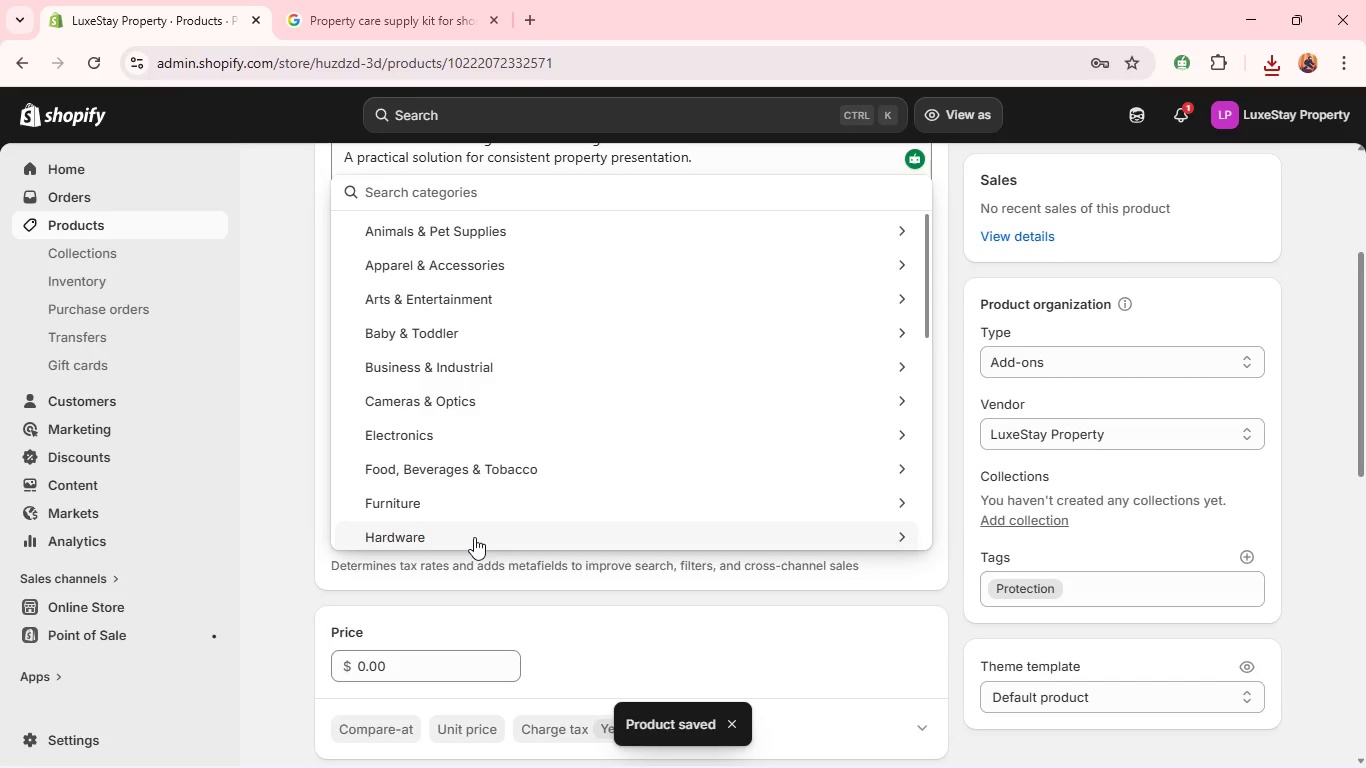 
type(Cleaninf)
key(Backspace)
type(g supplies )
 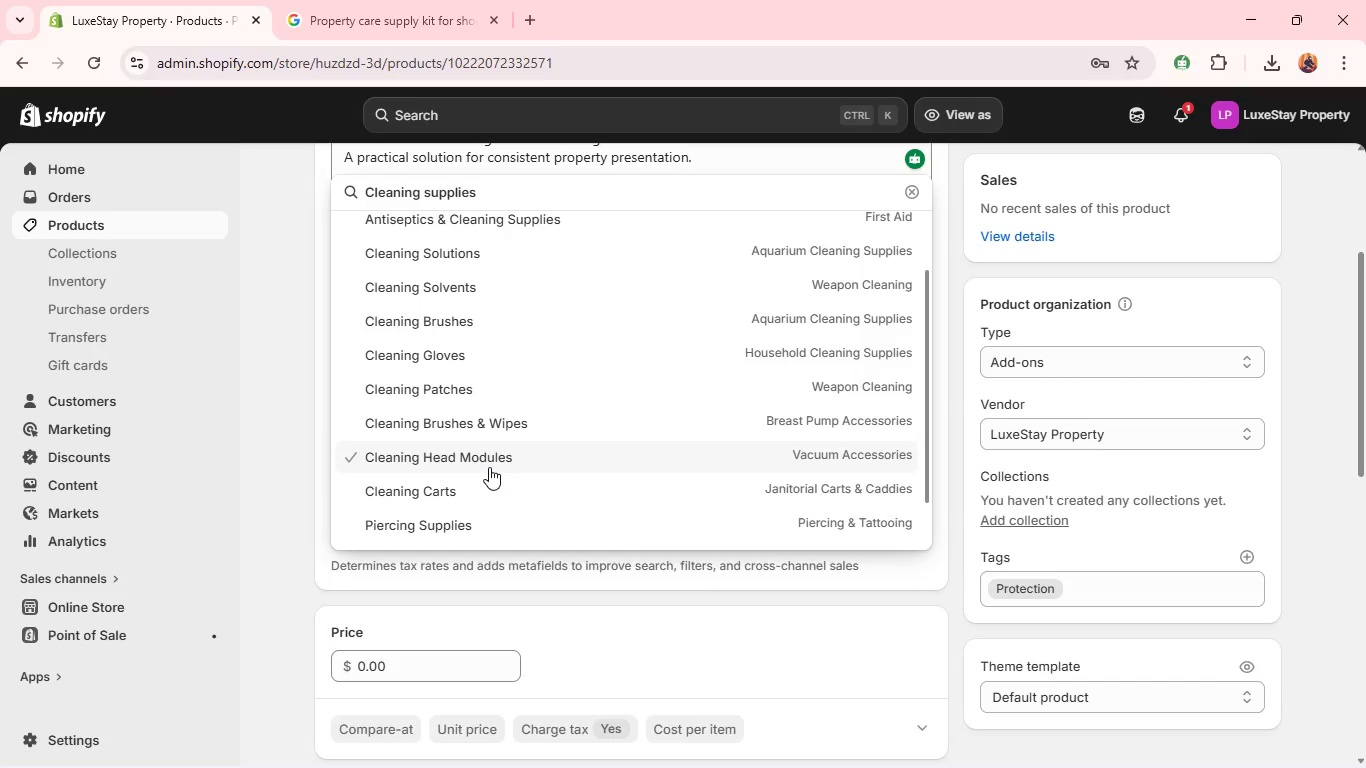 
wait(19.41)
 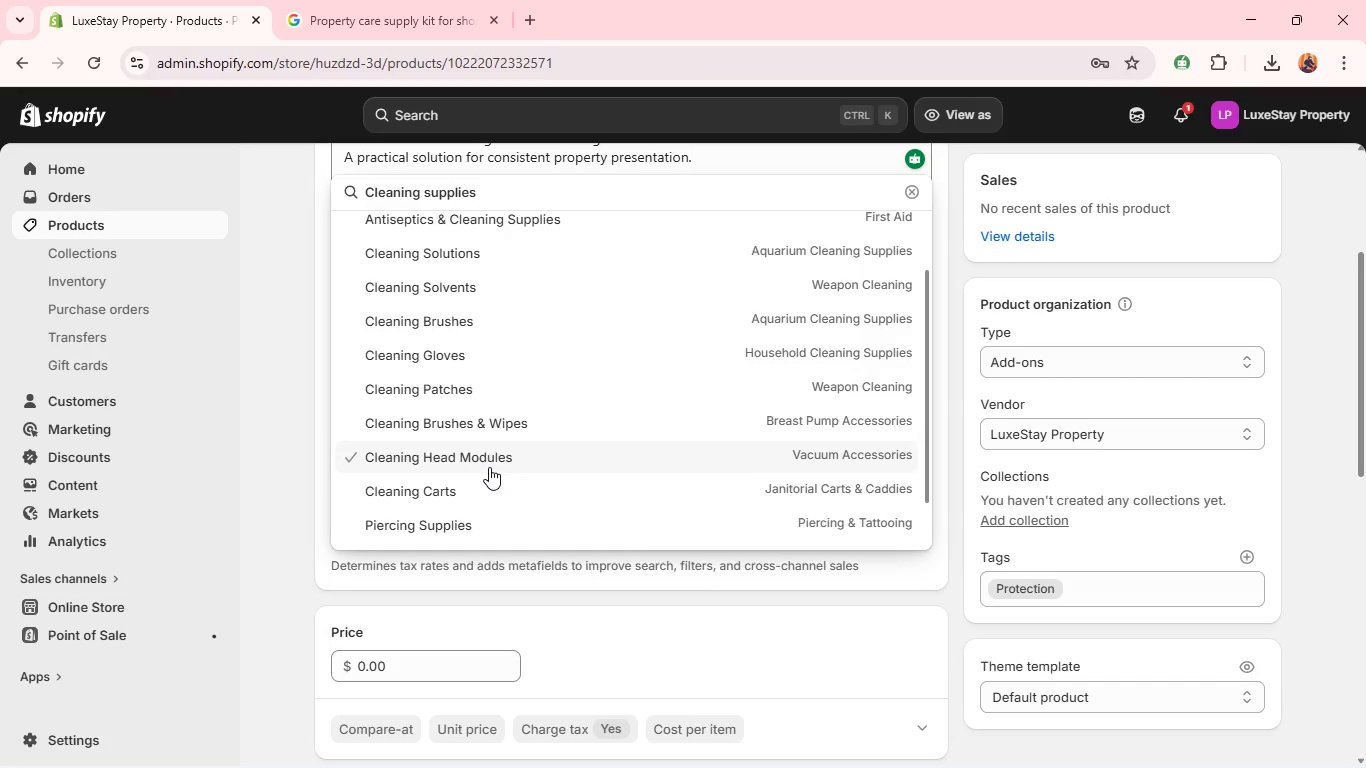 
left_click([524, 264])
 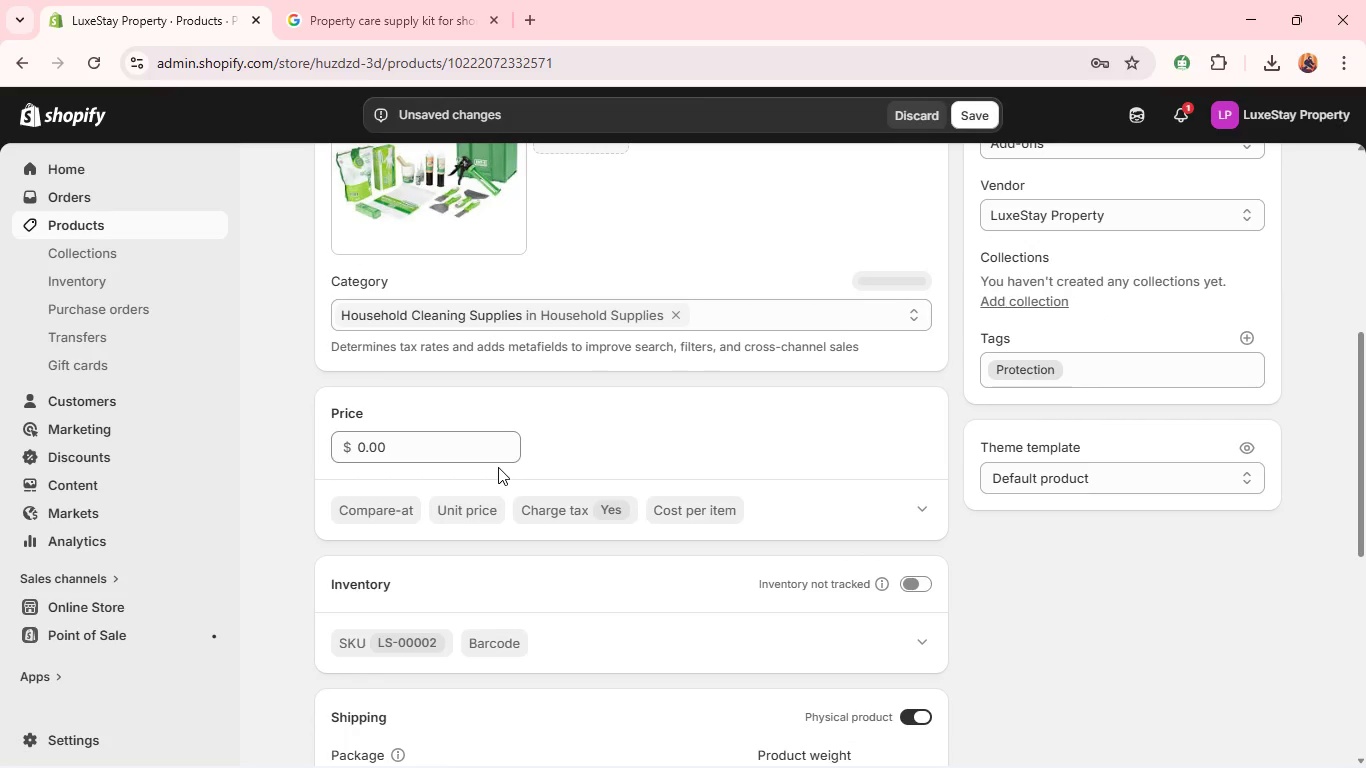 
mouse_move([545, 485])
 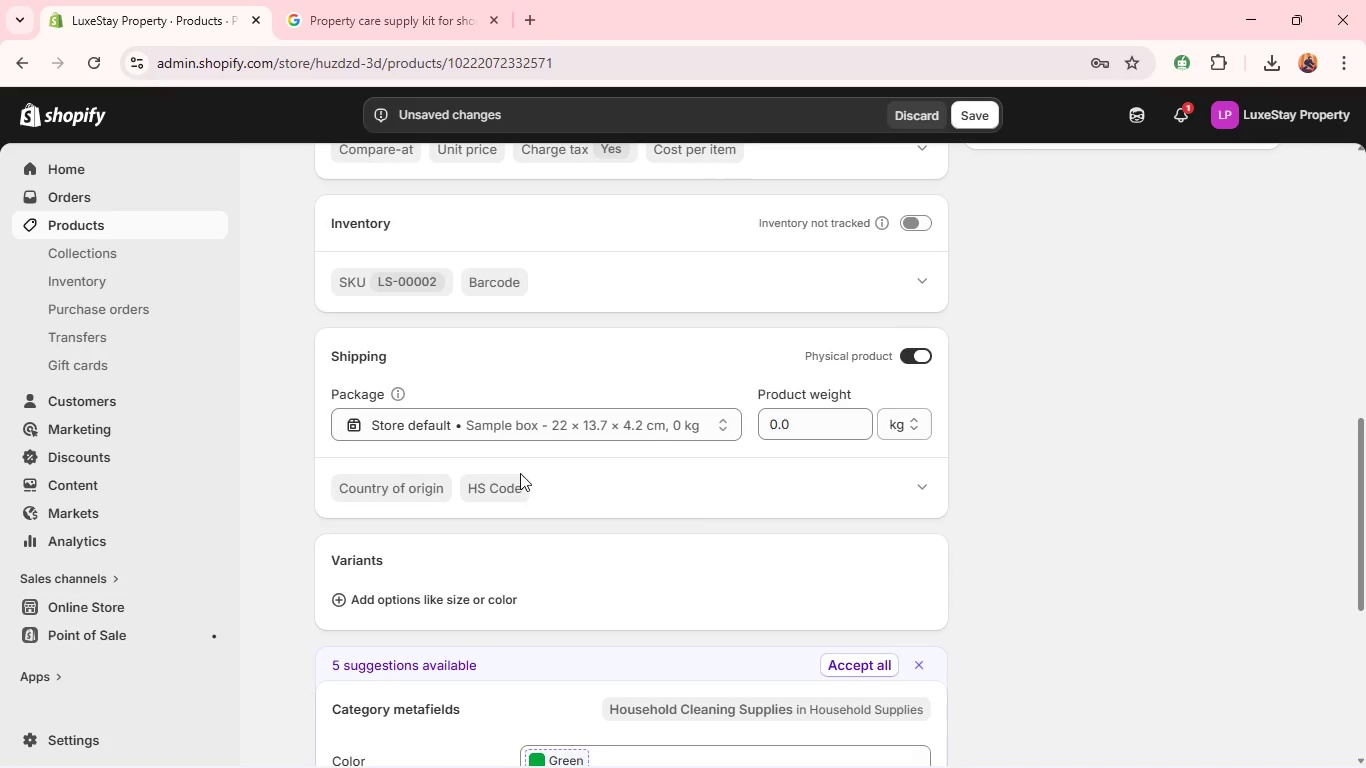 
left_click([504, 485])
 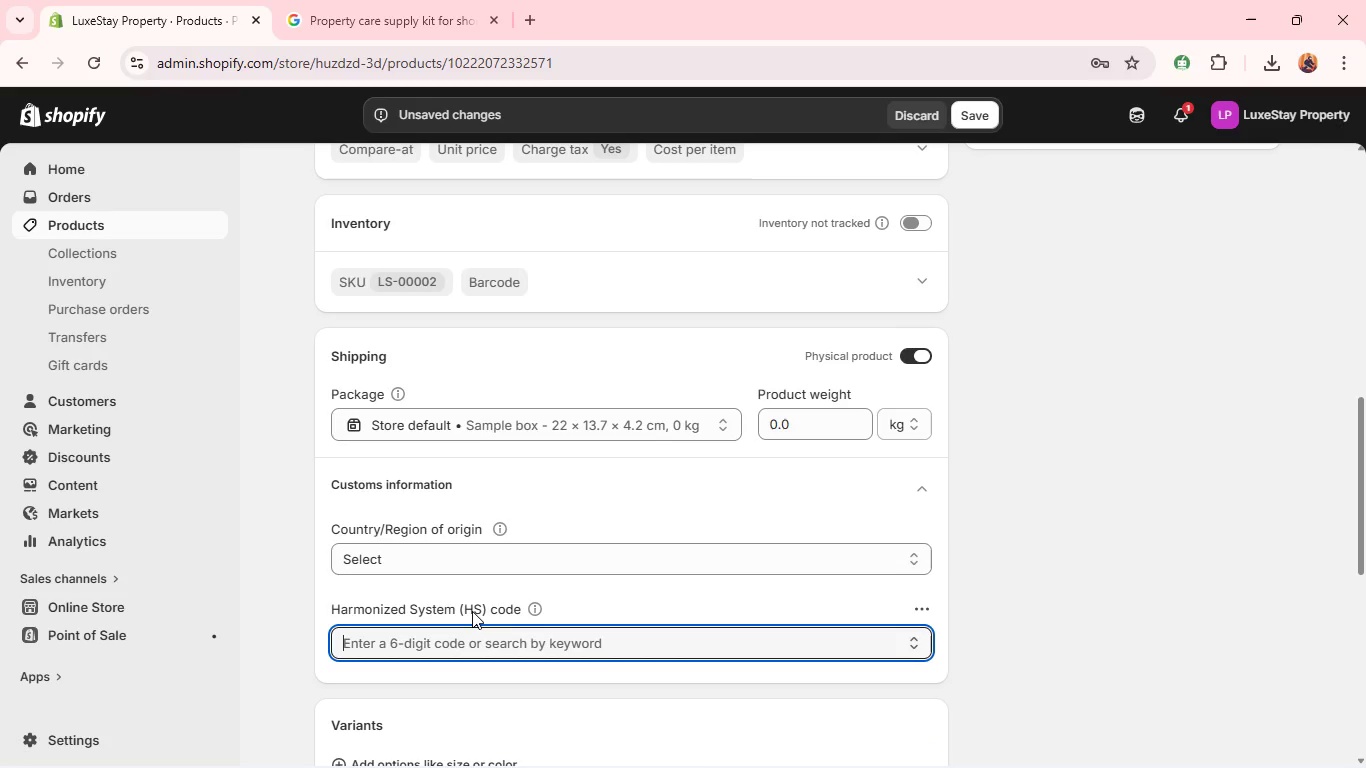 
type(3403)
key(Backspace)
type(2)
 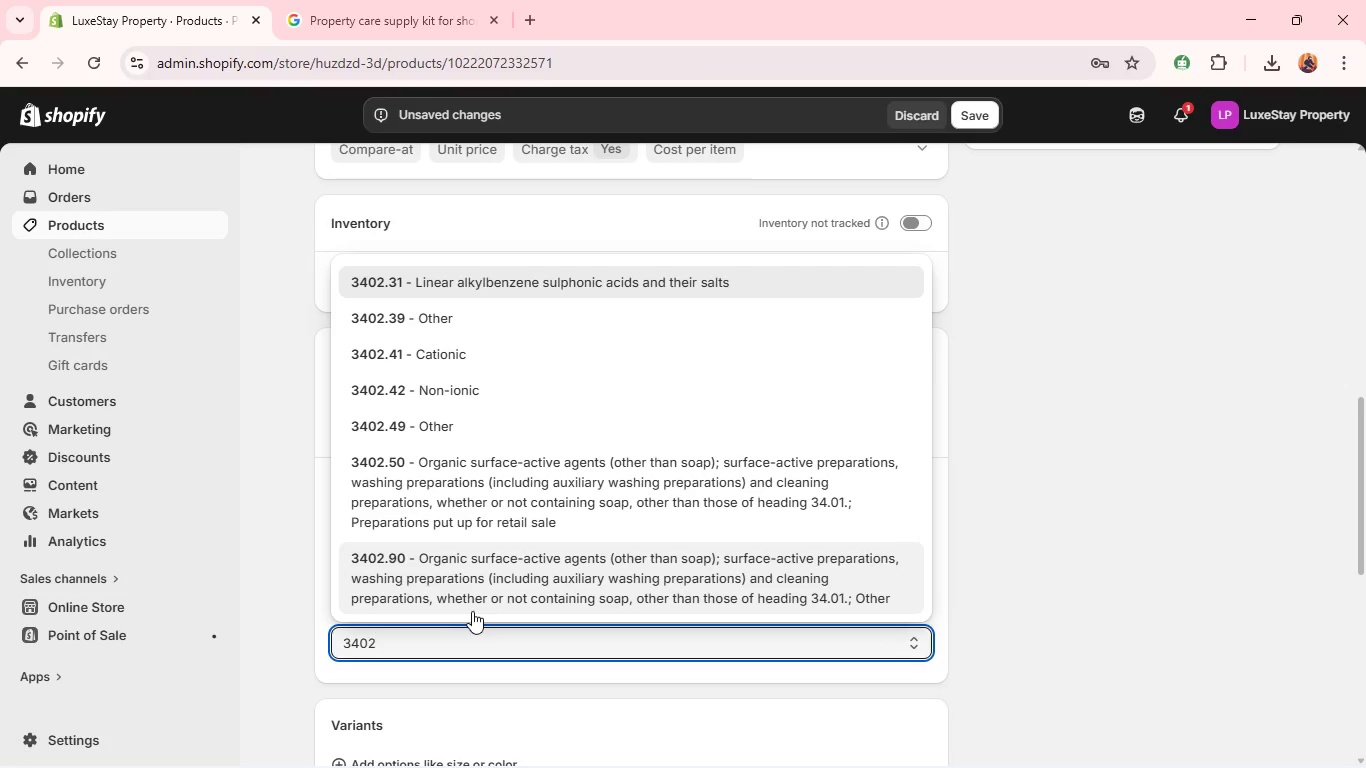 
wait(7.94)
 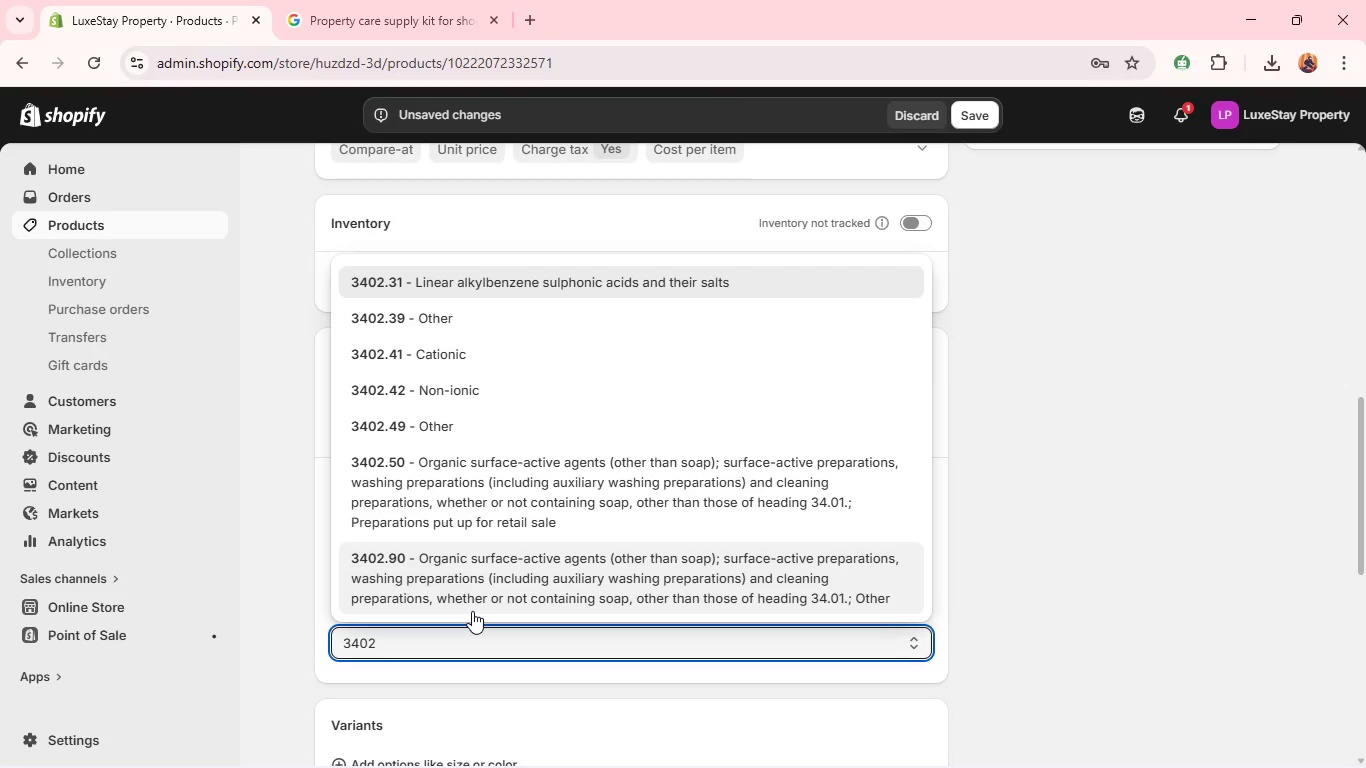 
key(Enter)
 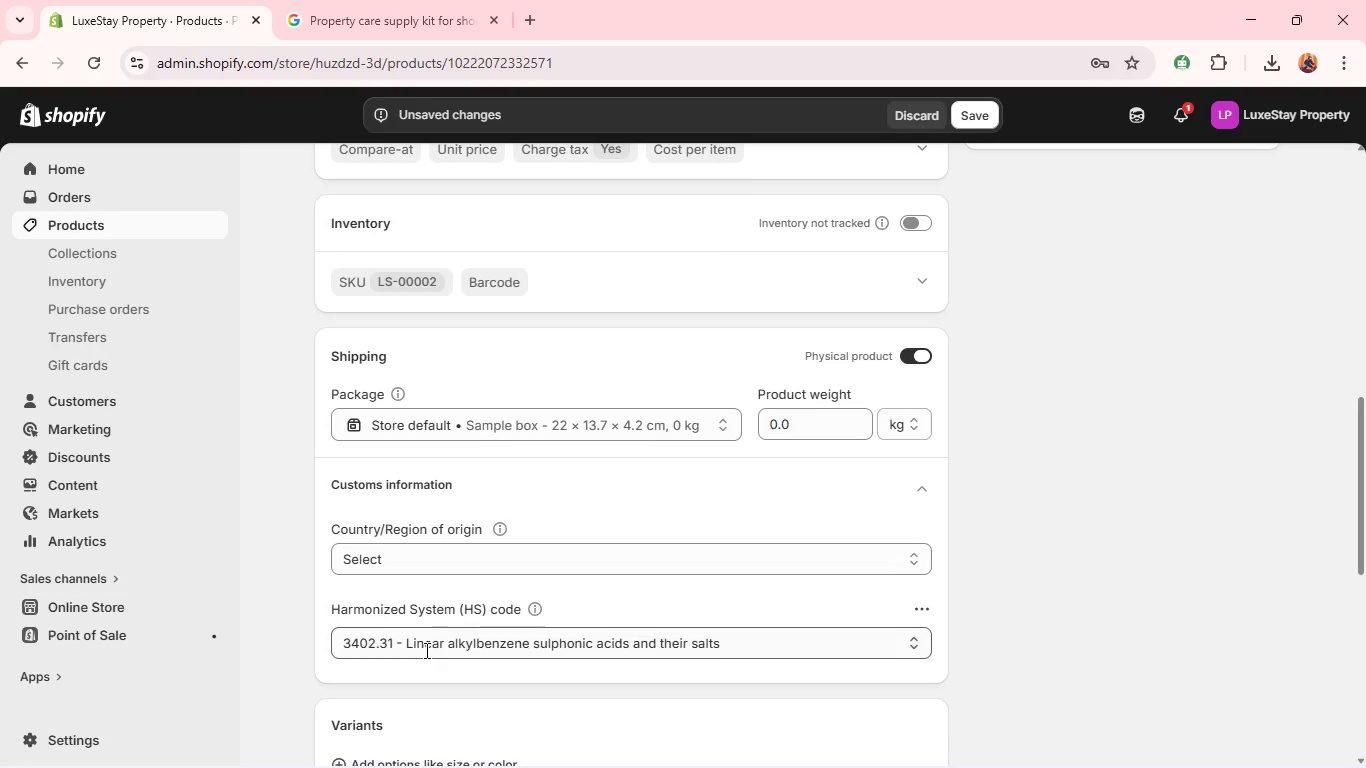 
left_click([425, 650])
 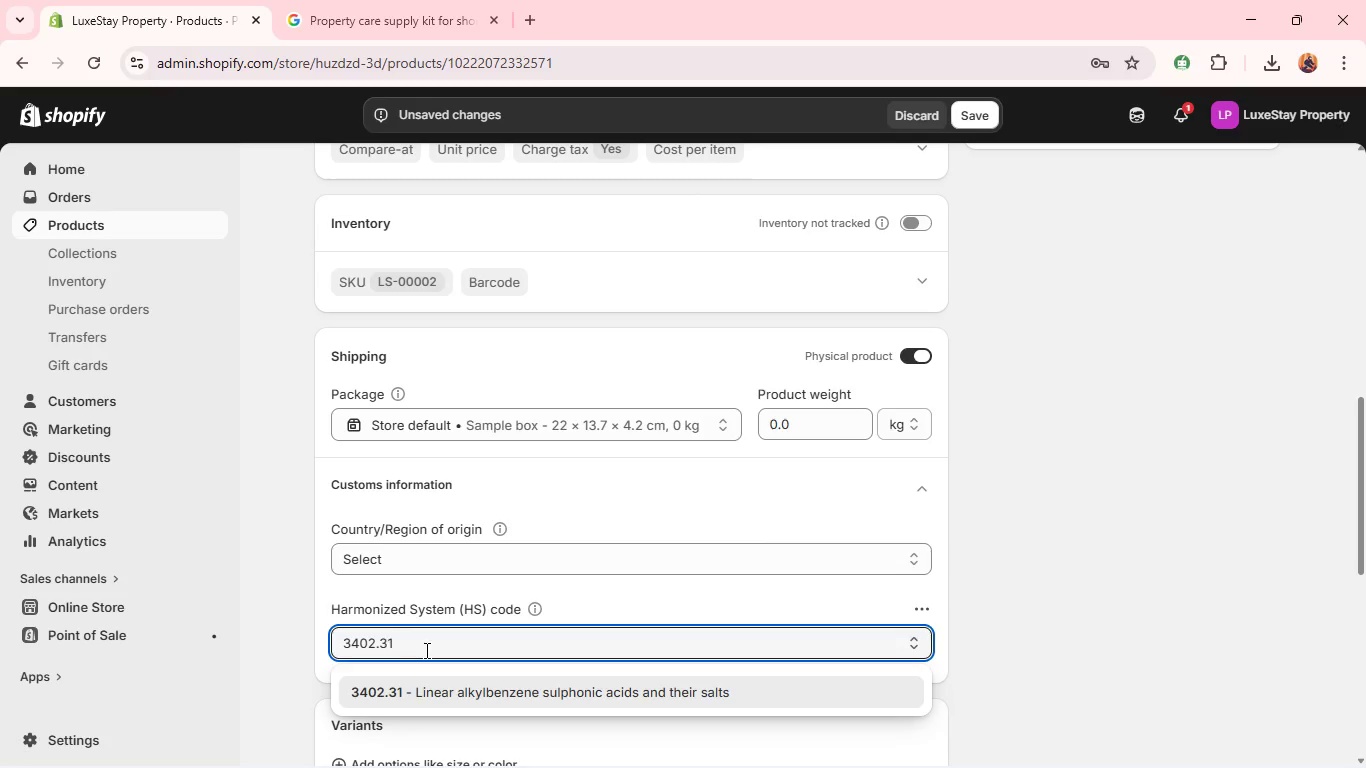 
key(Backspace)
 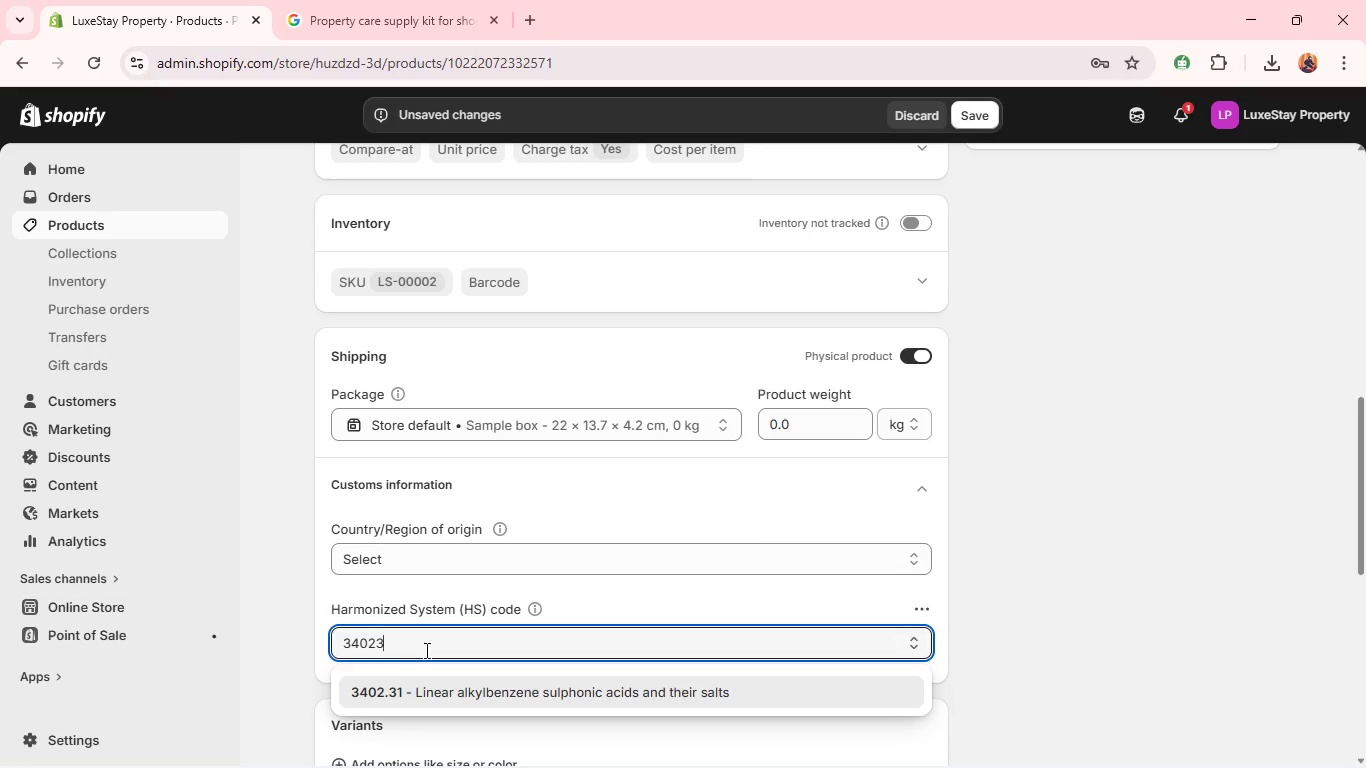 
key(Backspace)
 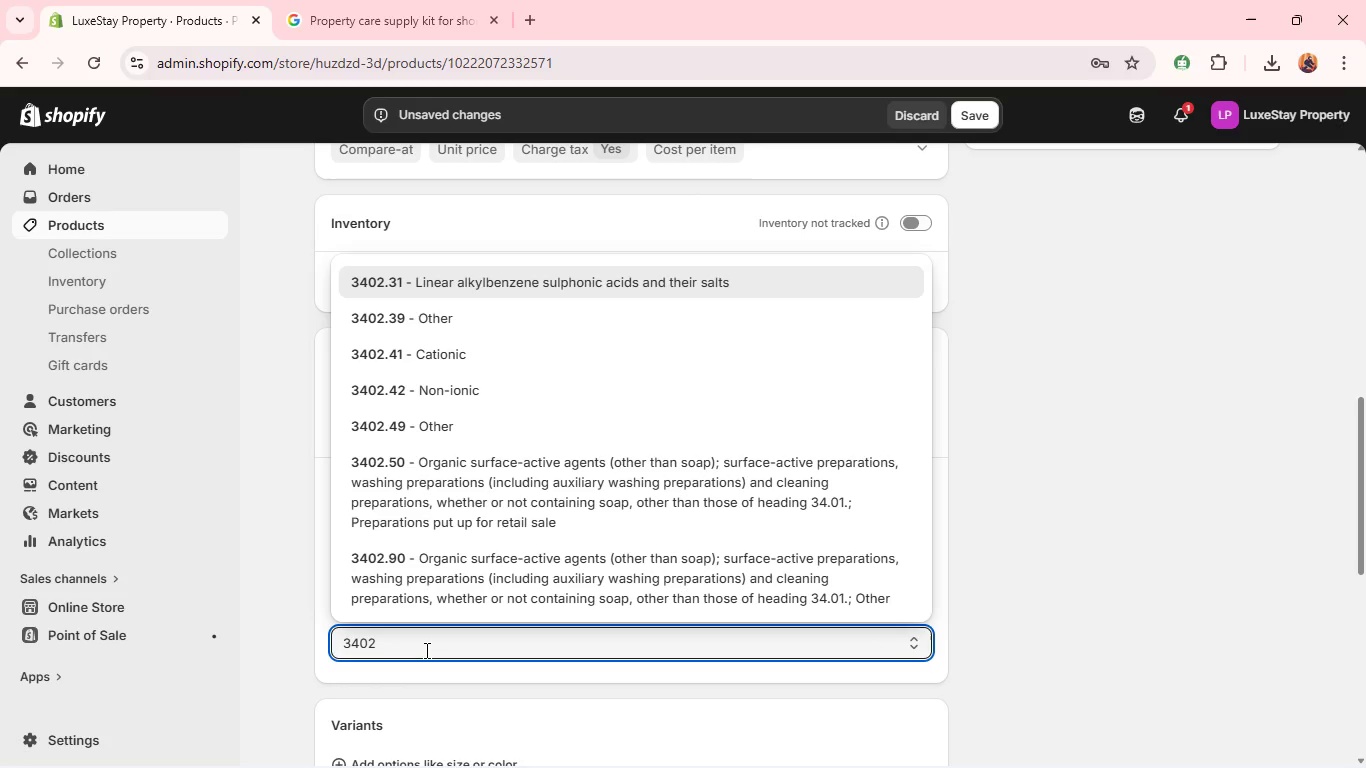 
wait(6.08)
 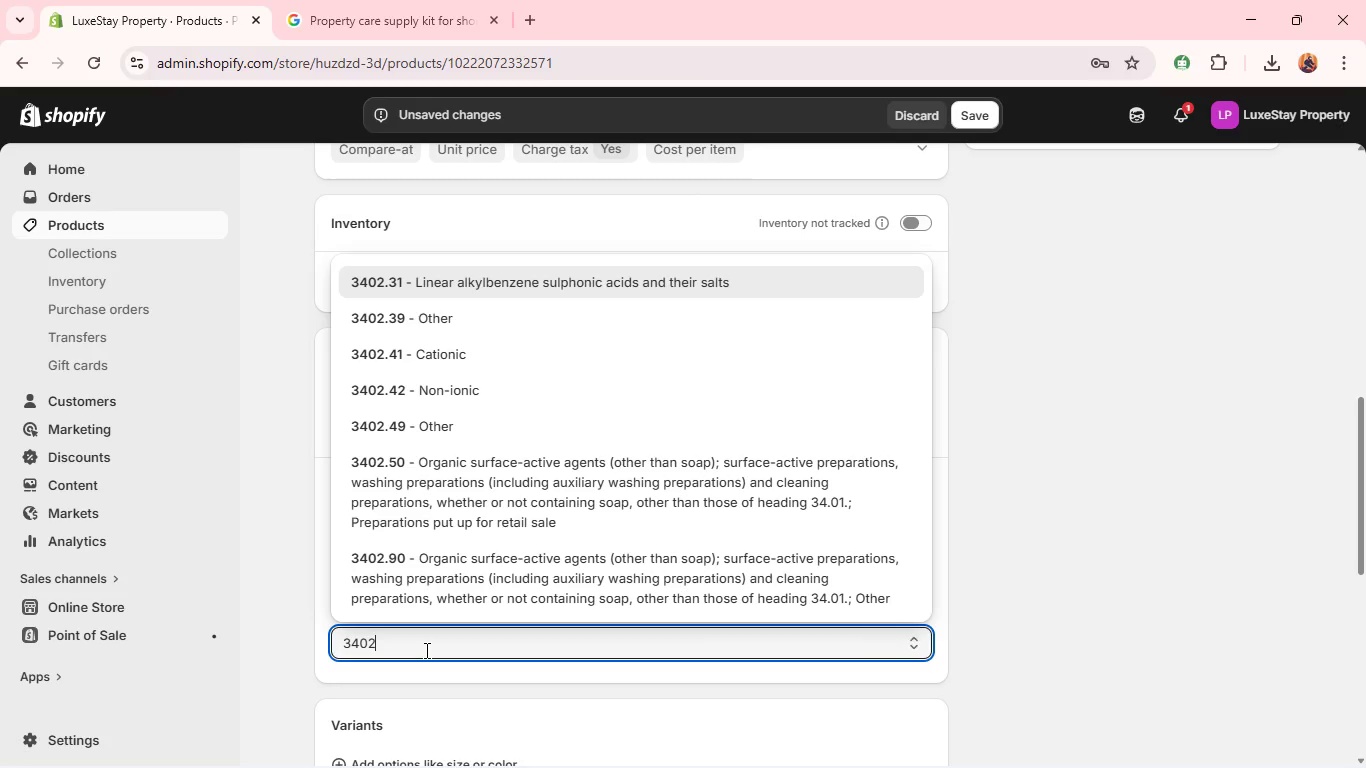 
type(.00)
 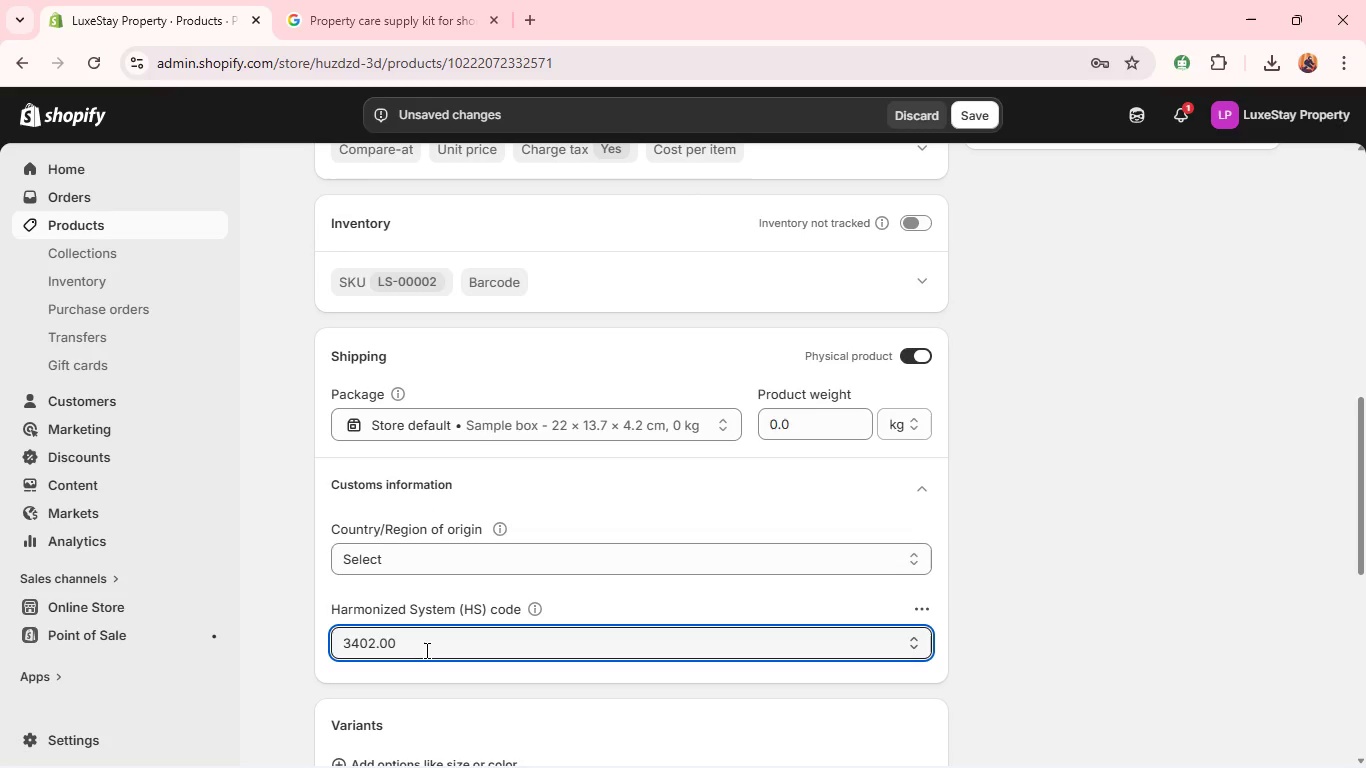 
key(Enter)
 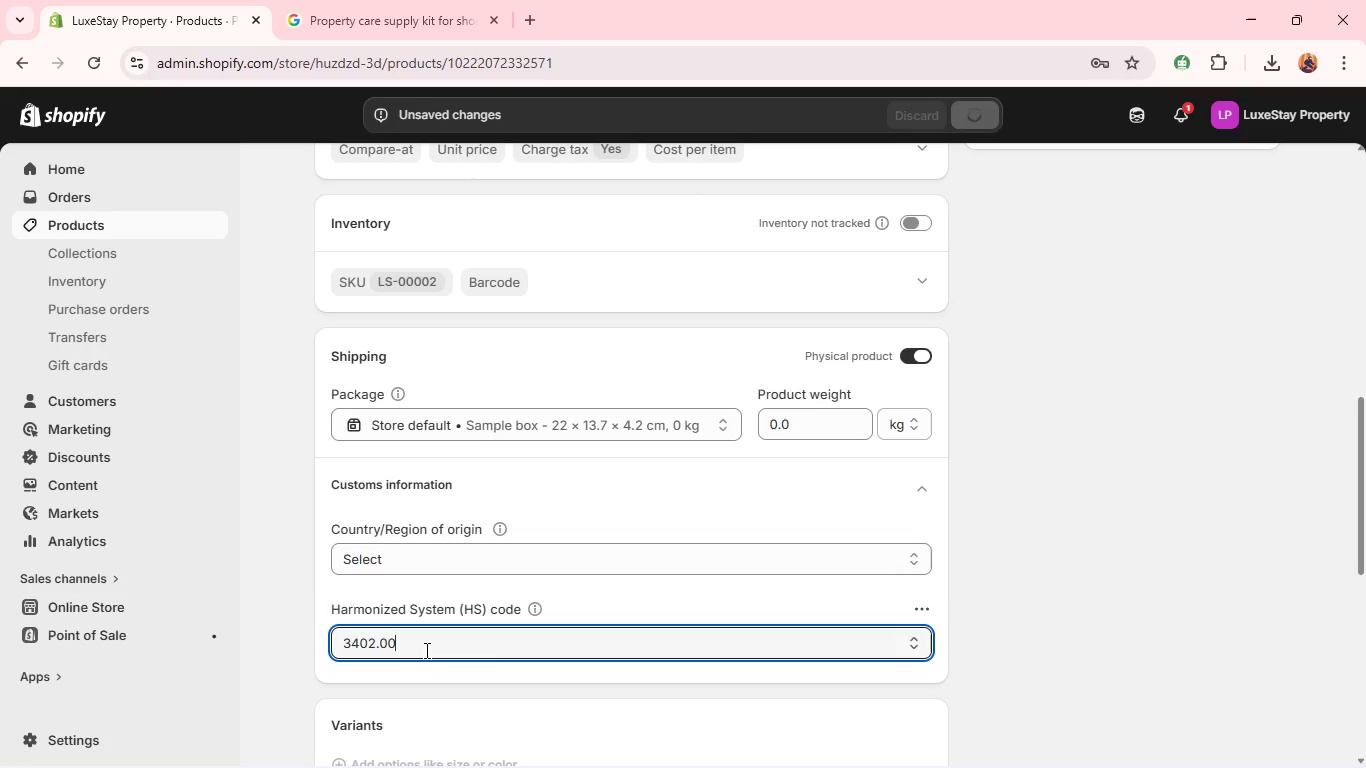 
left_click([280, 609])
 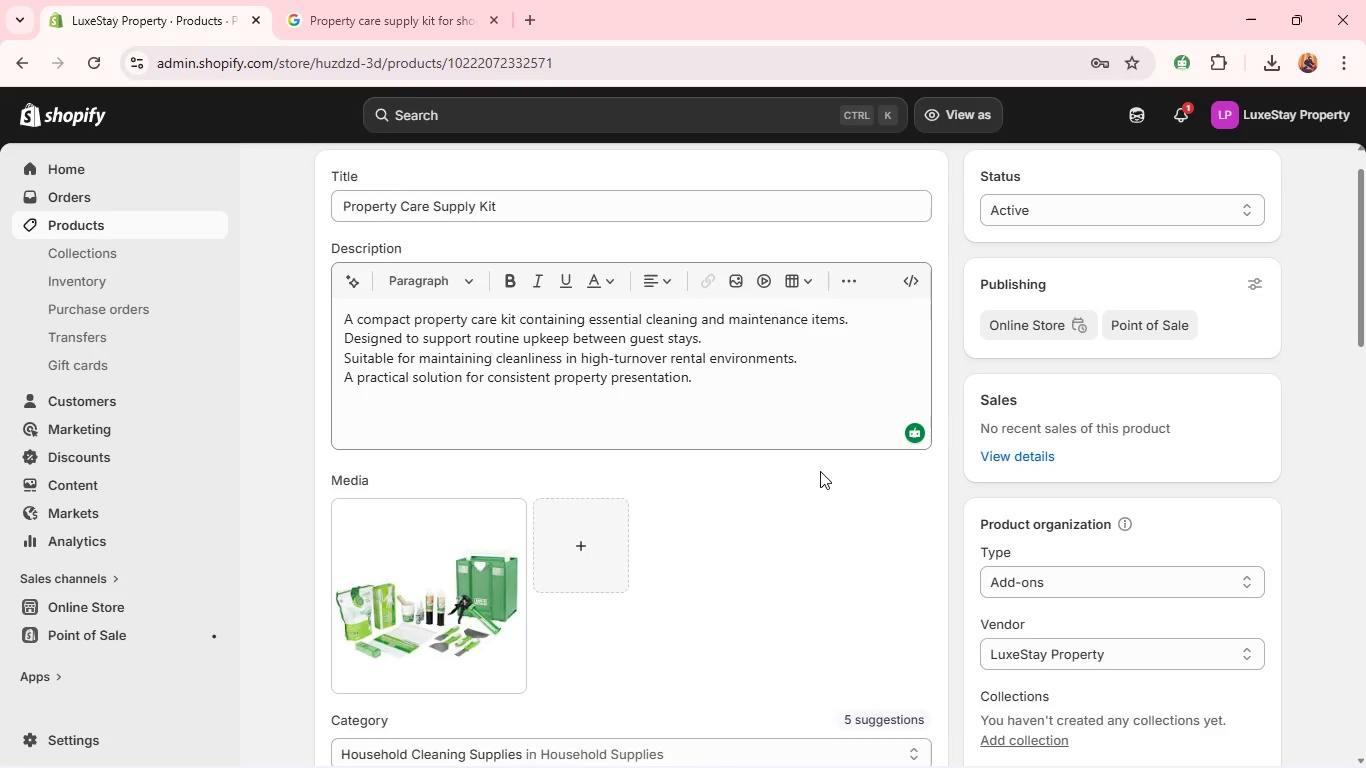 
wait(31.61)
 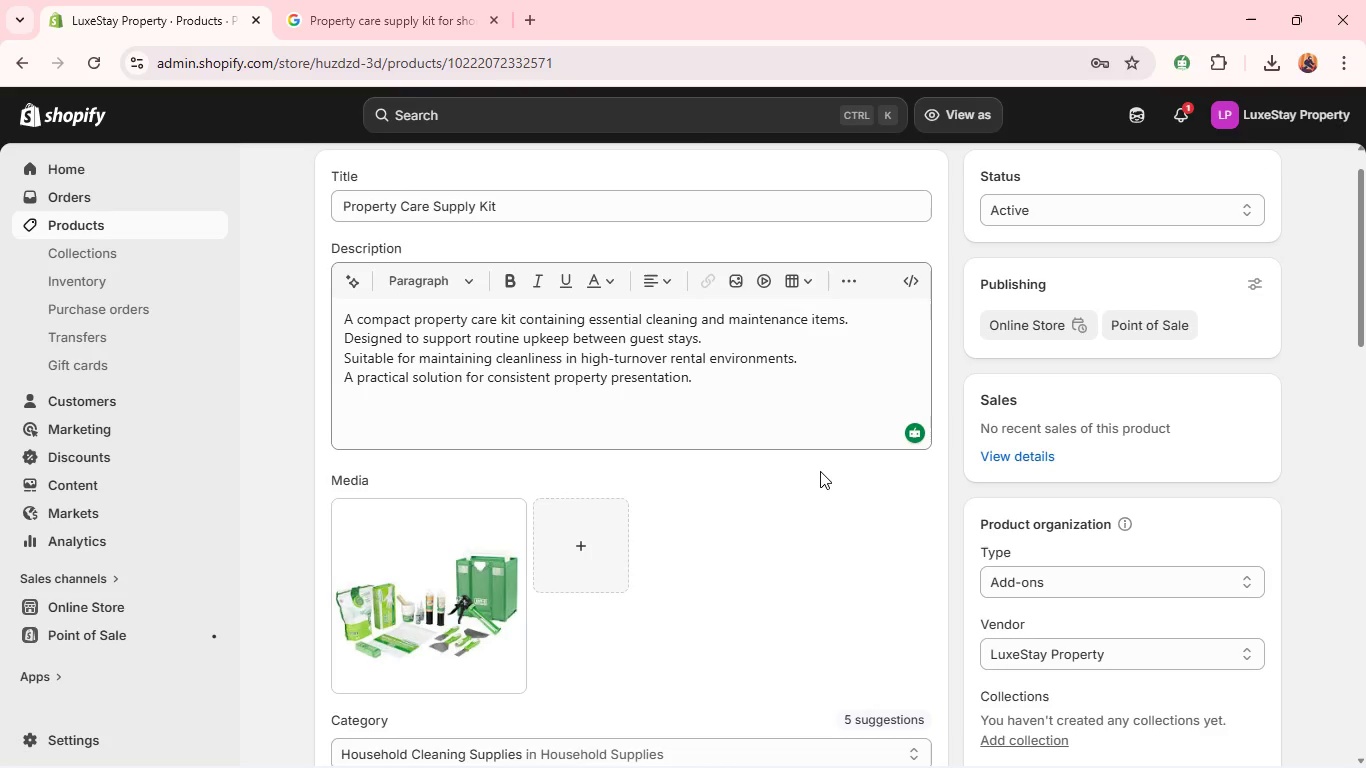 
left_click([436, 652])
 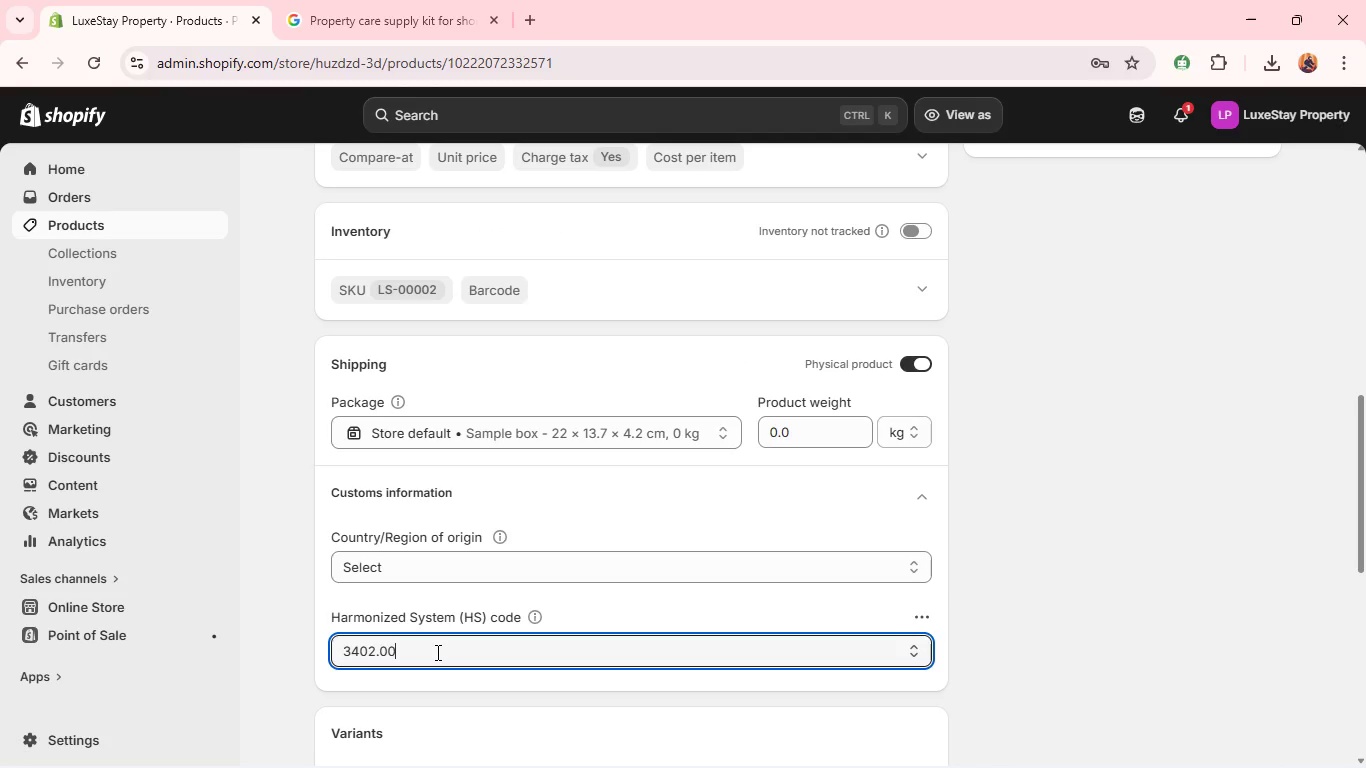 
key(Backspace)
 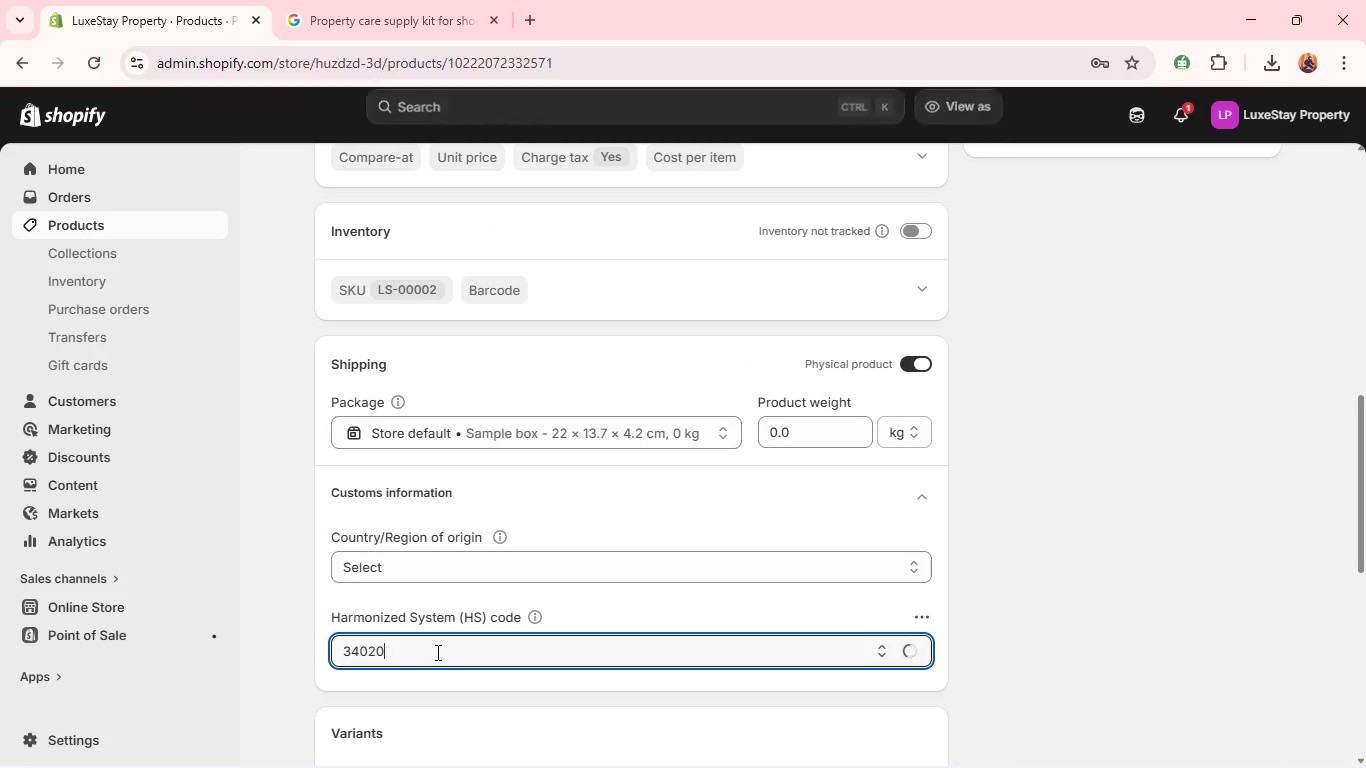 
key(Backspace)
 